 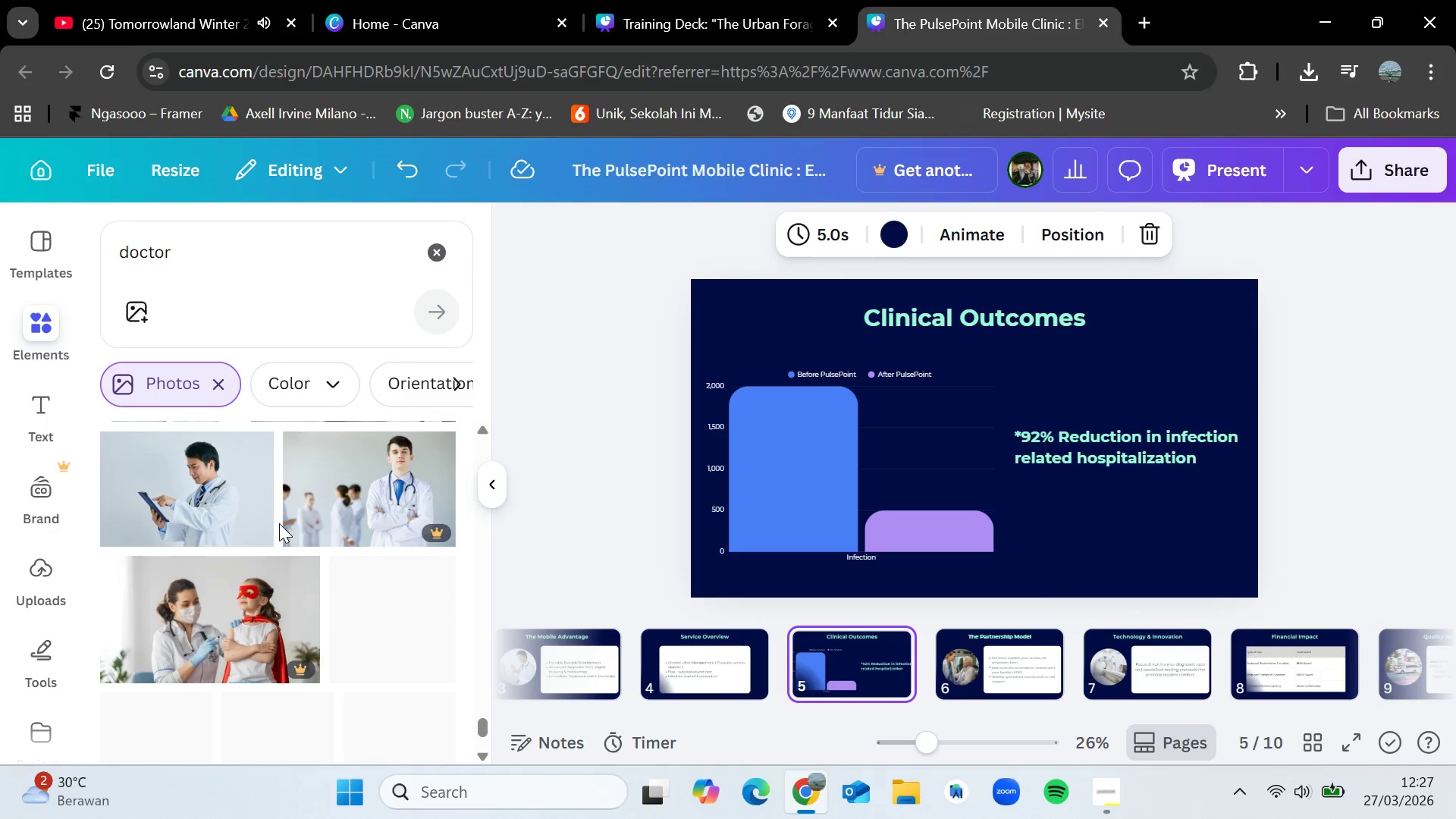 
scroll: coordinate [311, 555], scroll_direction: down, amount: 5.0
 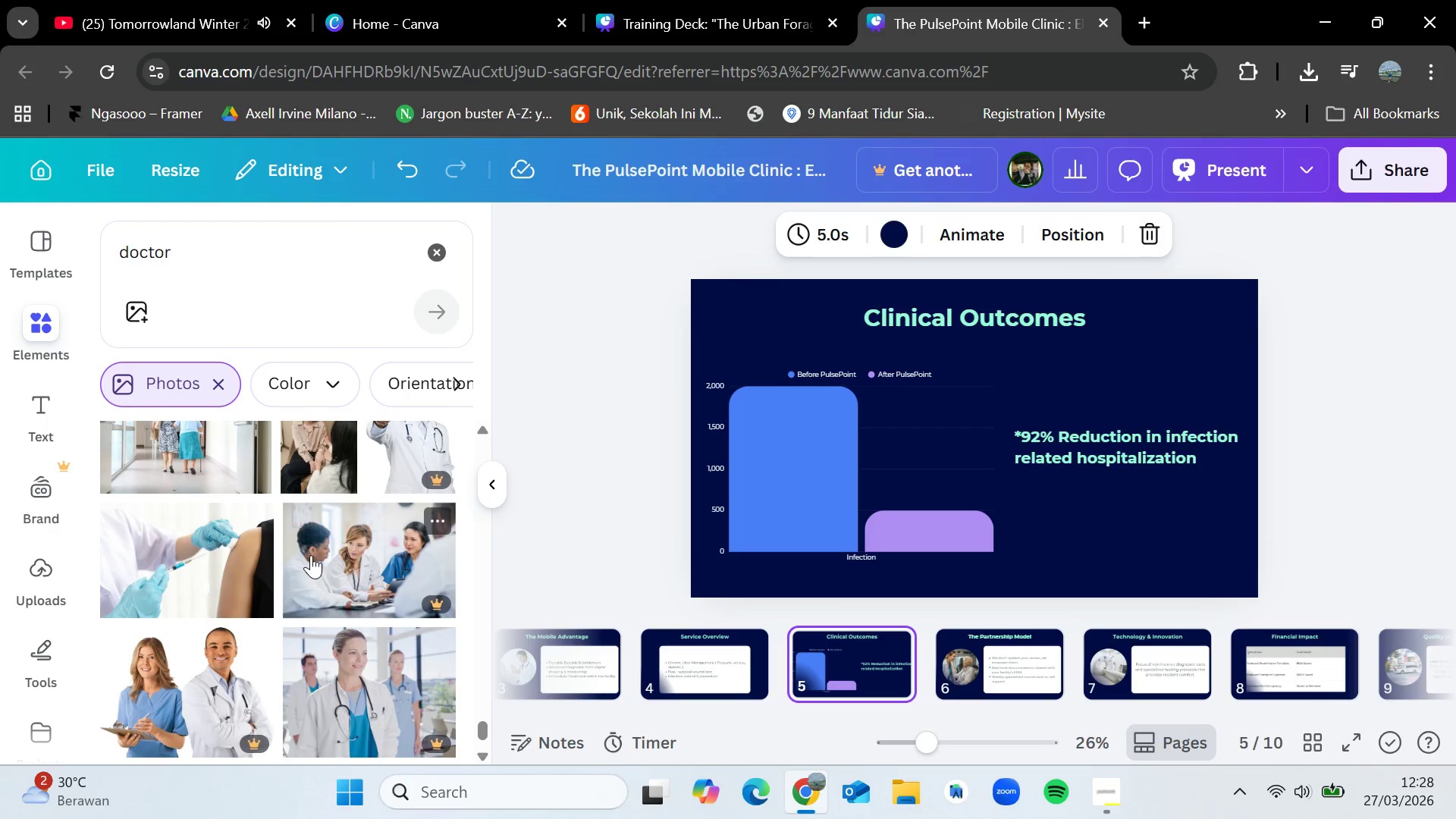 
wait(40.09)
 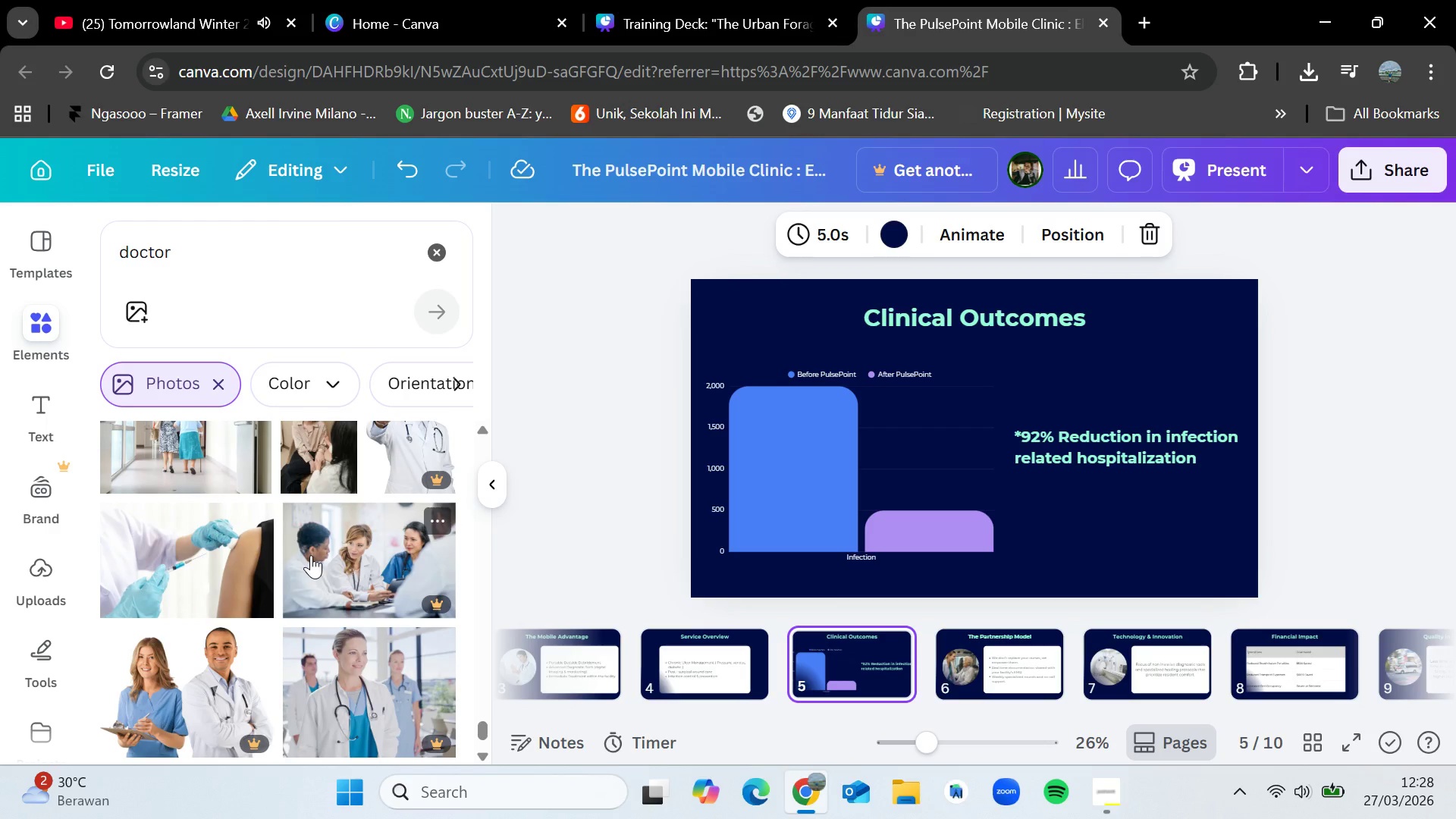 
scroll: coordinate [312, 550], scroll_direction: up, amount: 3.0
 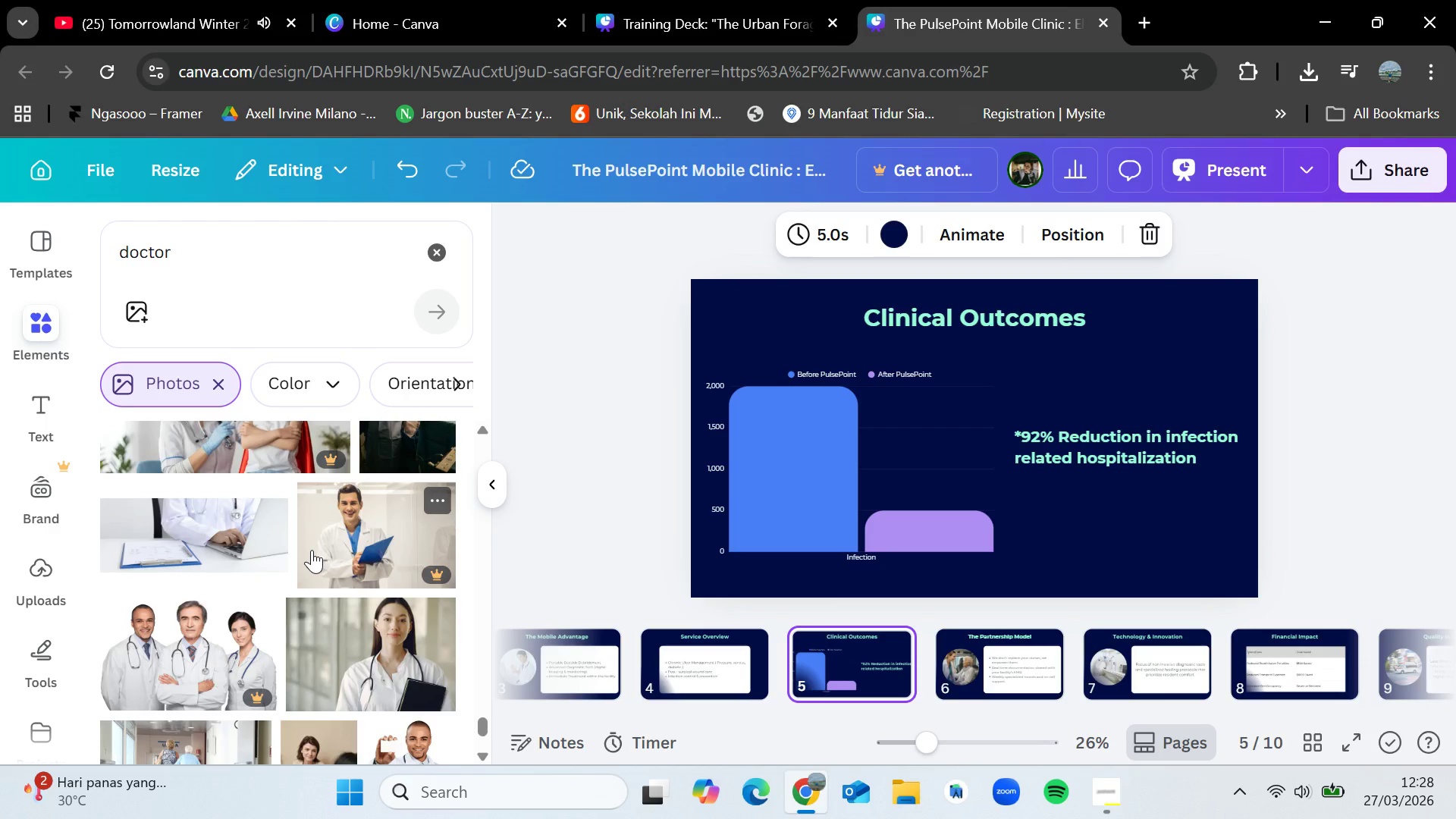 
wait(26.15)
 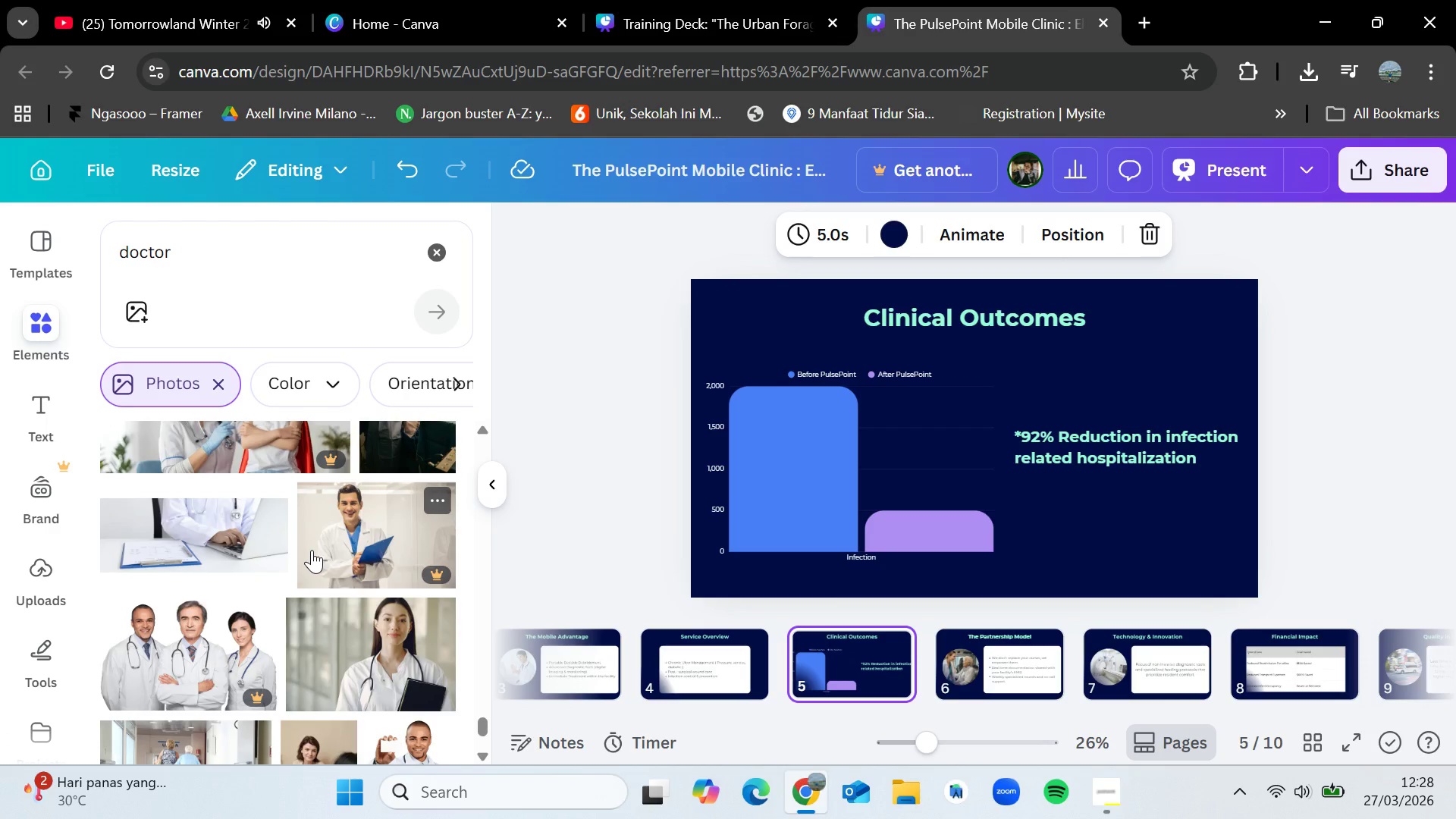 
scroll: coordinate [278, 568], scroll_direction: down, amount: 6.0
 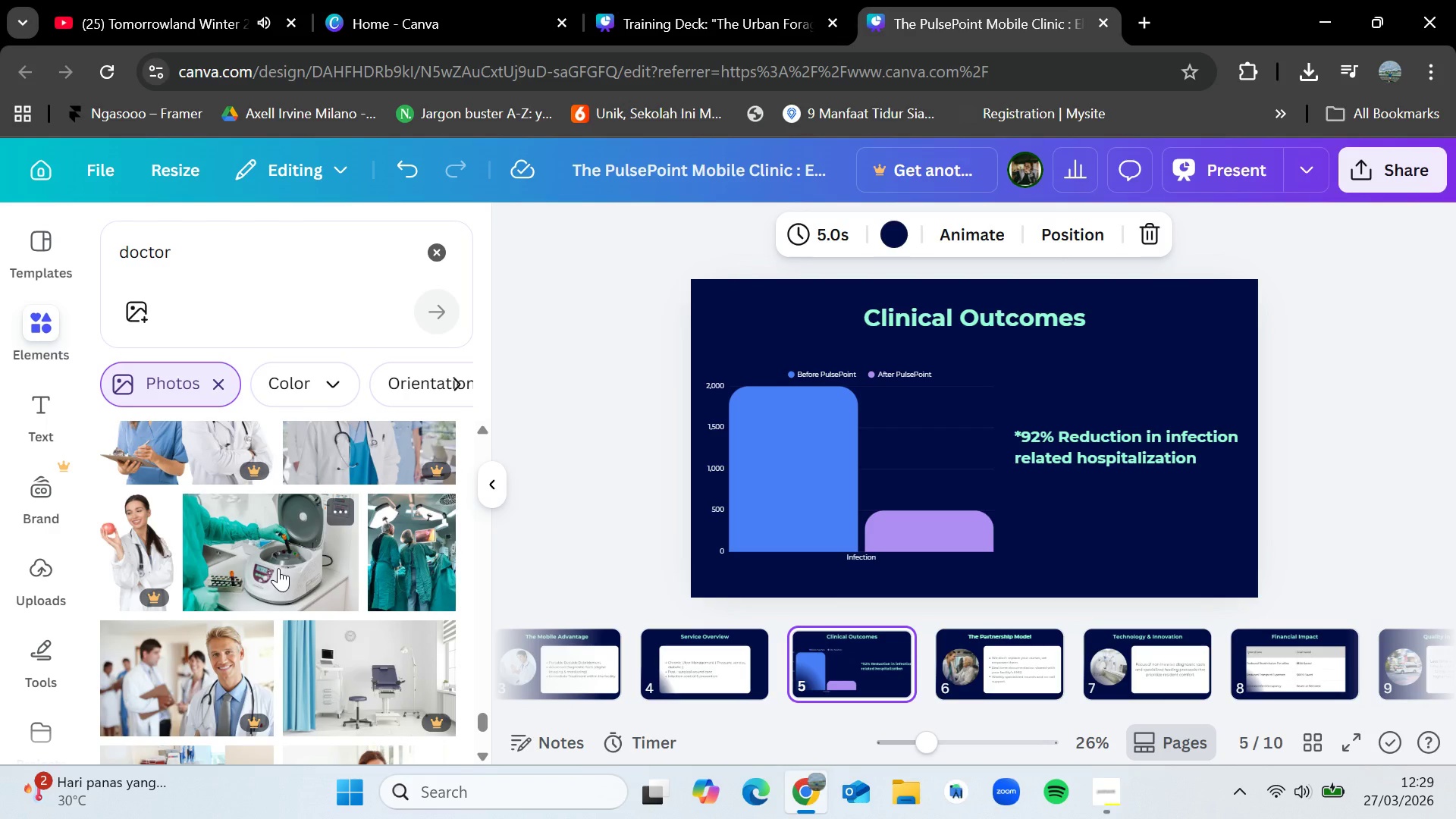 
wait(29.03)
 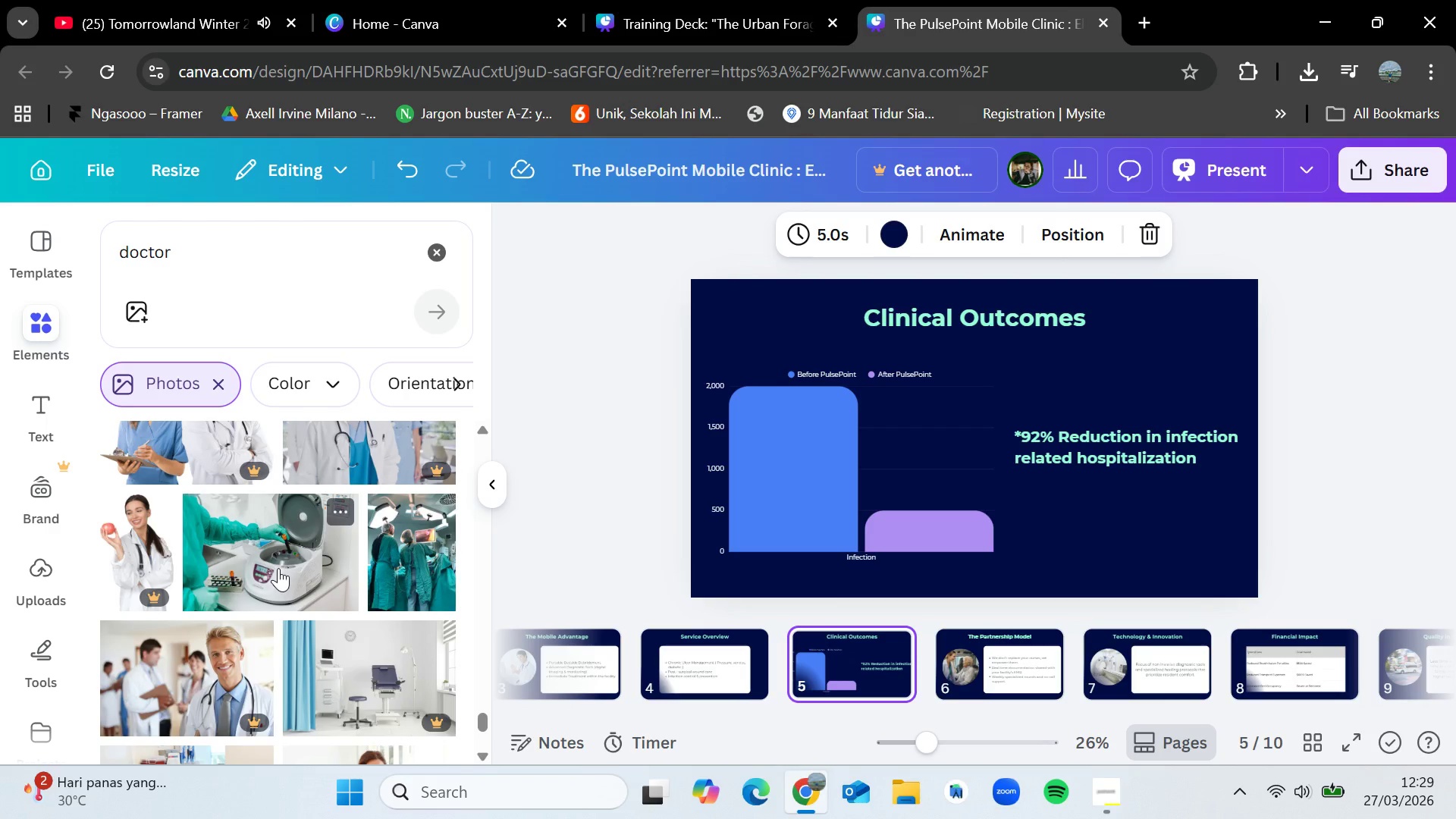 
scroll: coordinate [245, 594], scroll_direction: down, amount: 7.0
 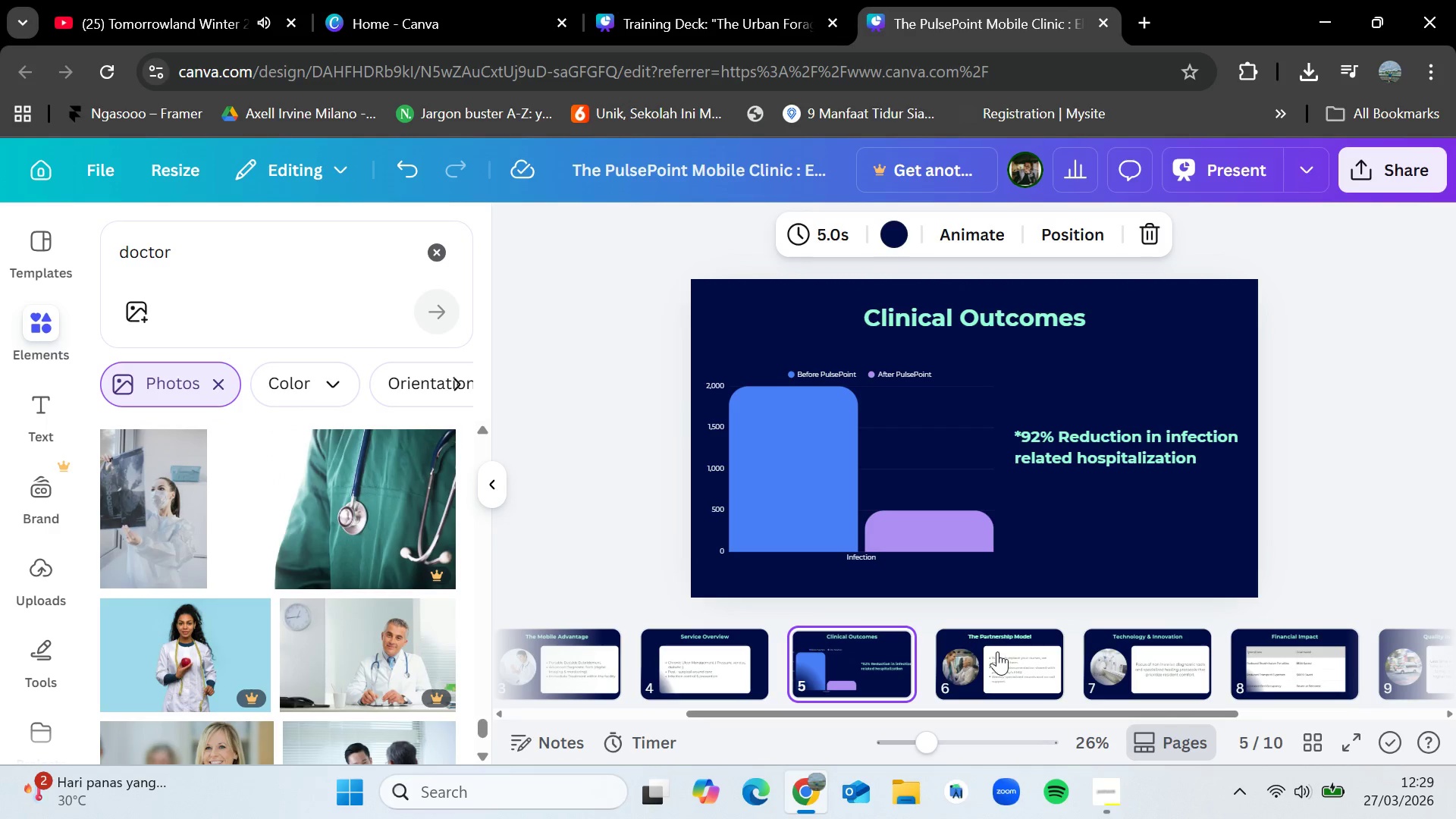 
left_click([997, 656])
 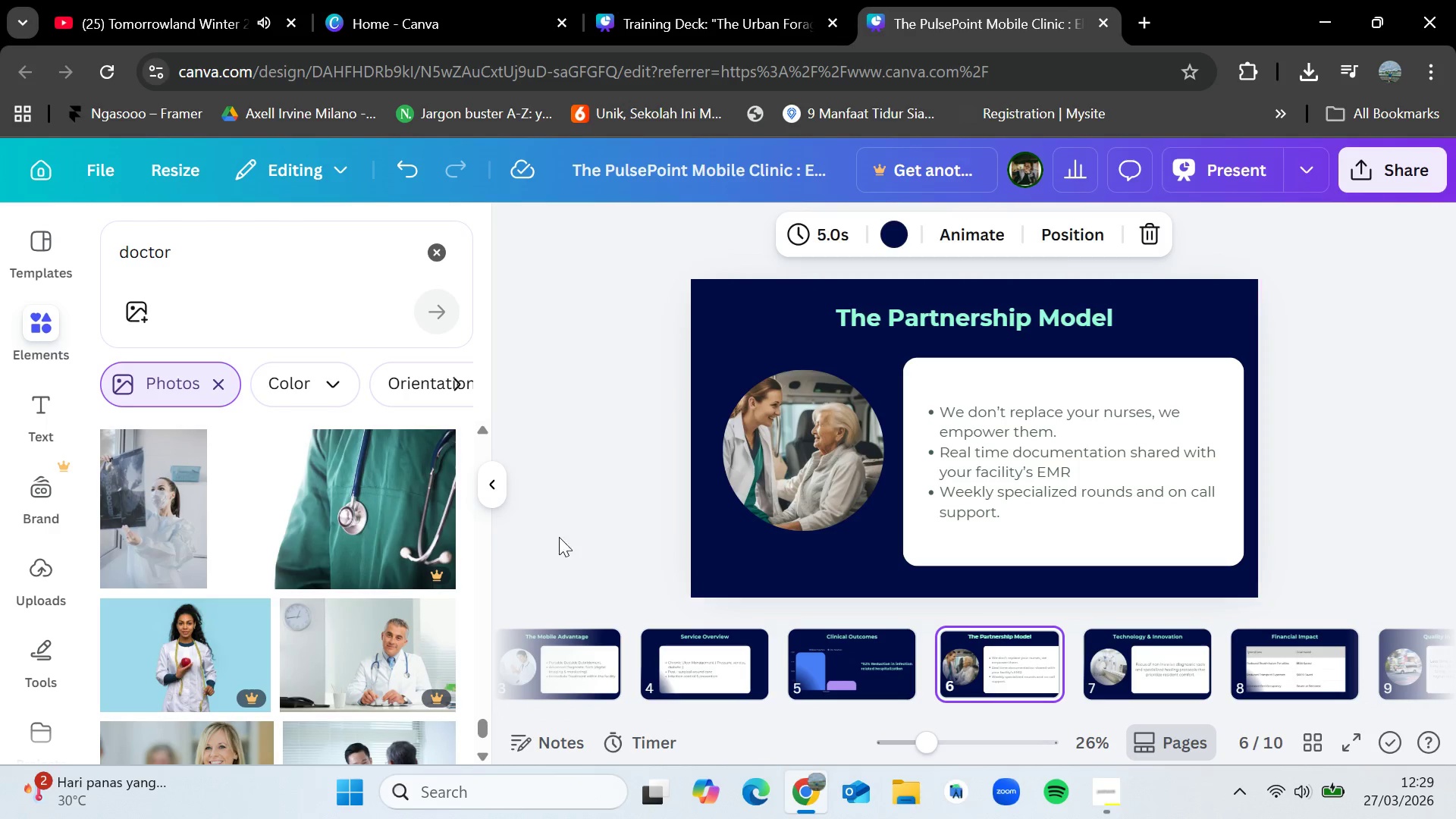 
wait(12.95)
 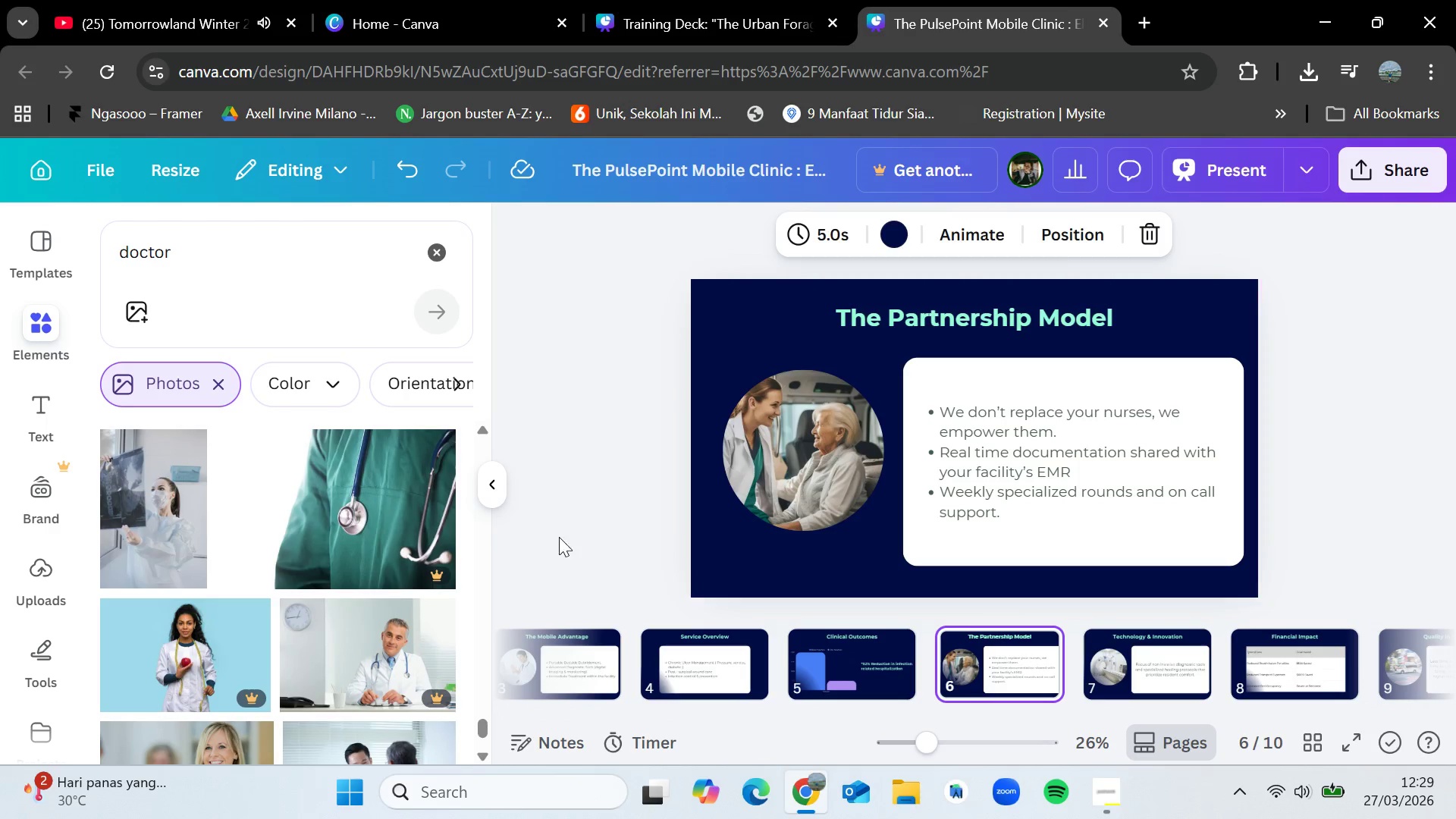 
scroll: coordinate [241, 525], scroll_direction: down, amount: 2.0
 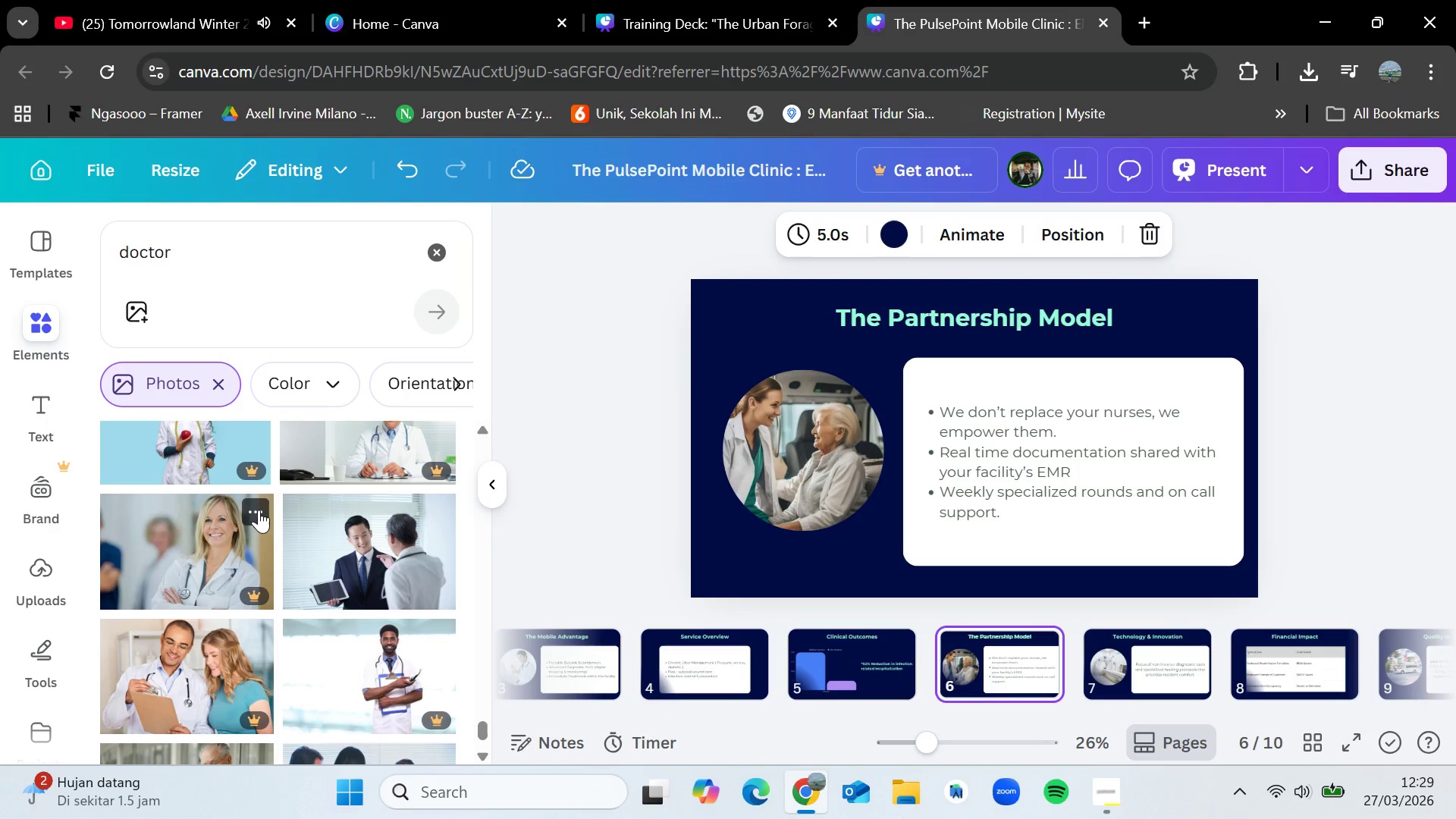 
scroll: coordinate [259, 510], scroll_direction: up, amount: 1.0
 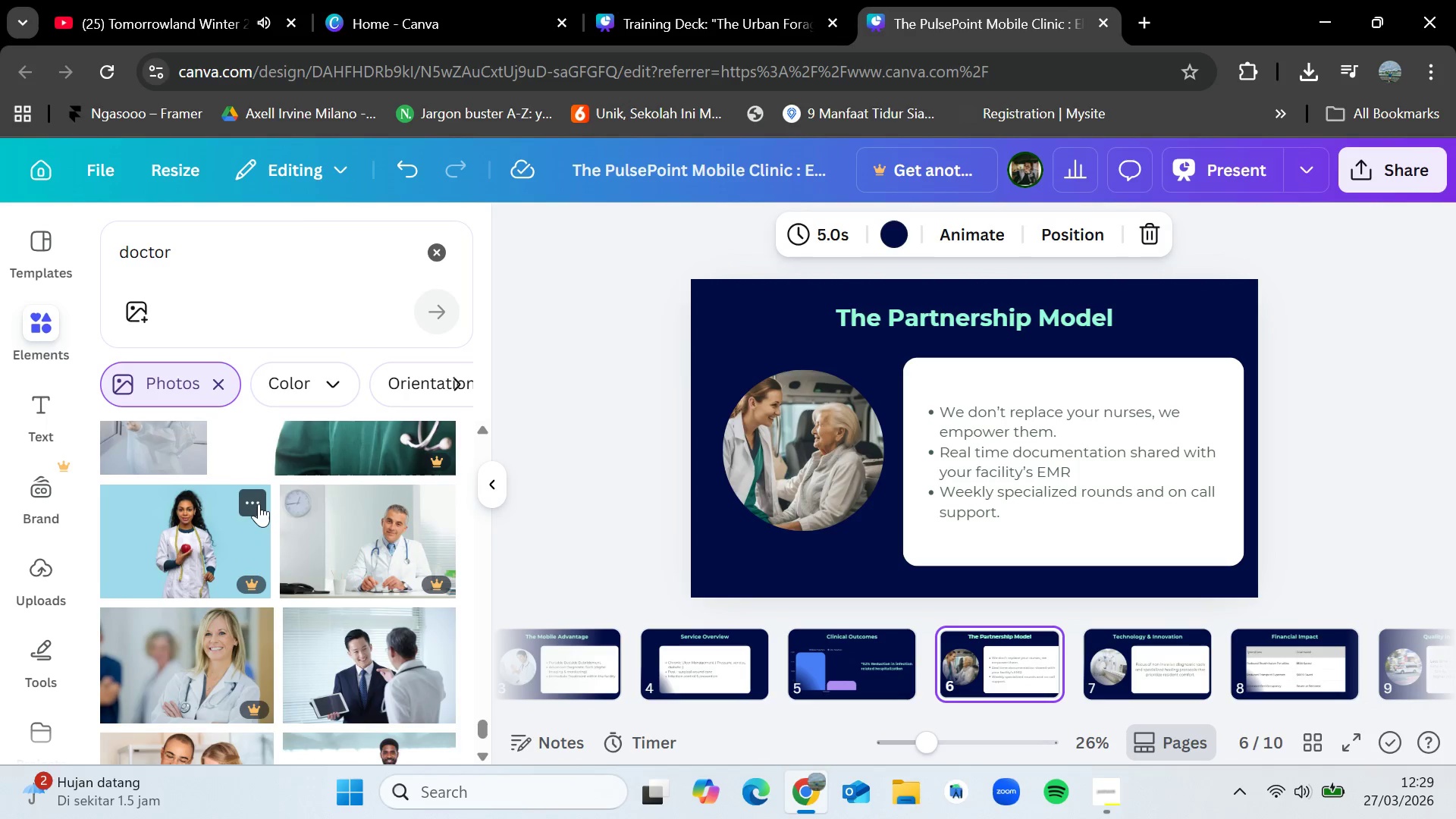 
scroll: coordinate [253, 516], scroll_direction: down, amount: 2.0
 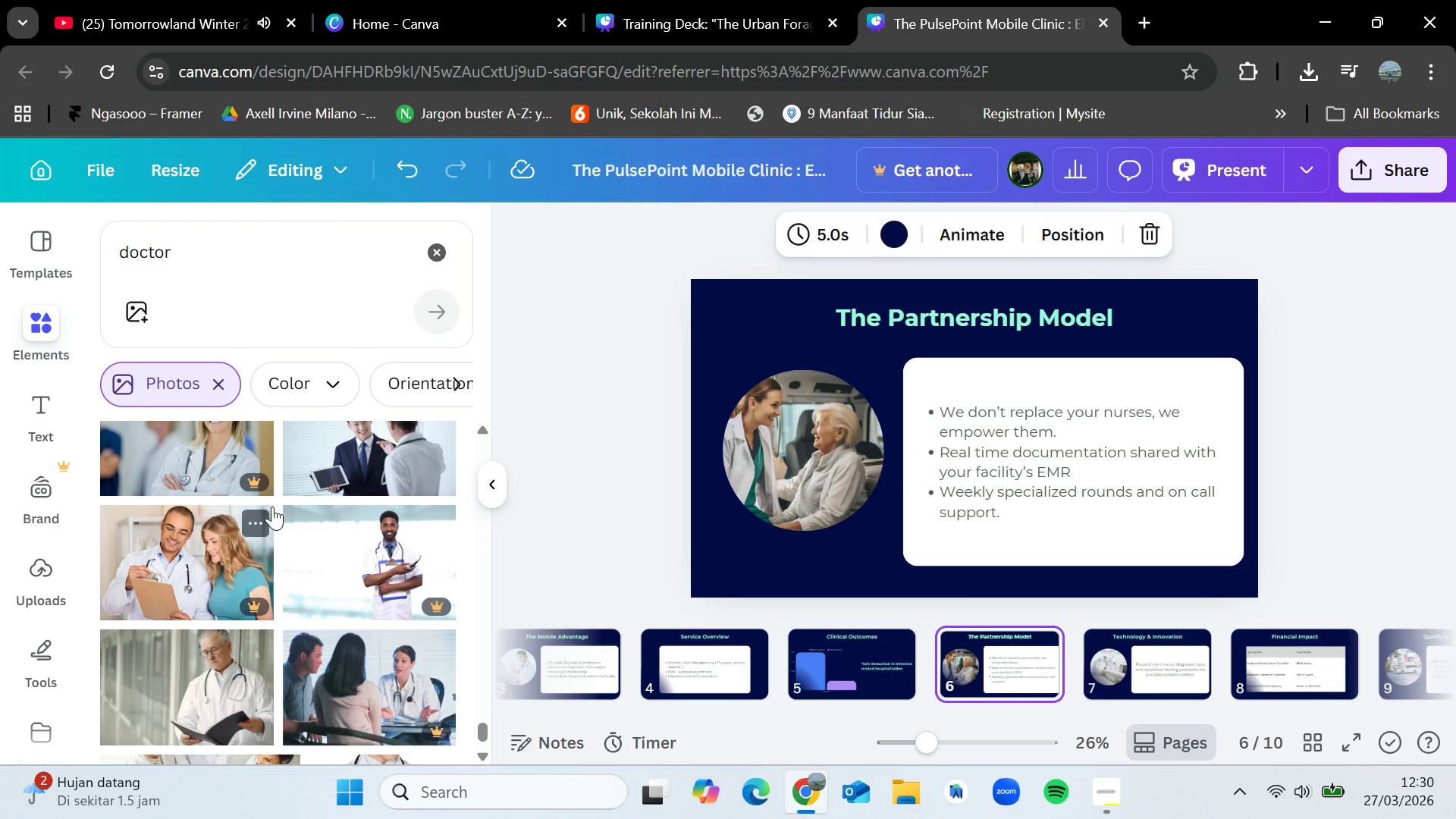 
wait(49.23)
 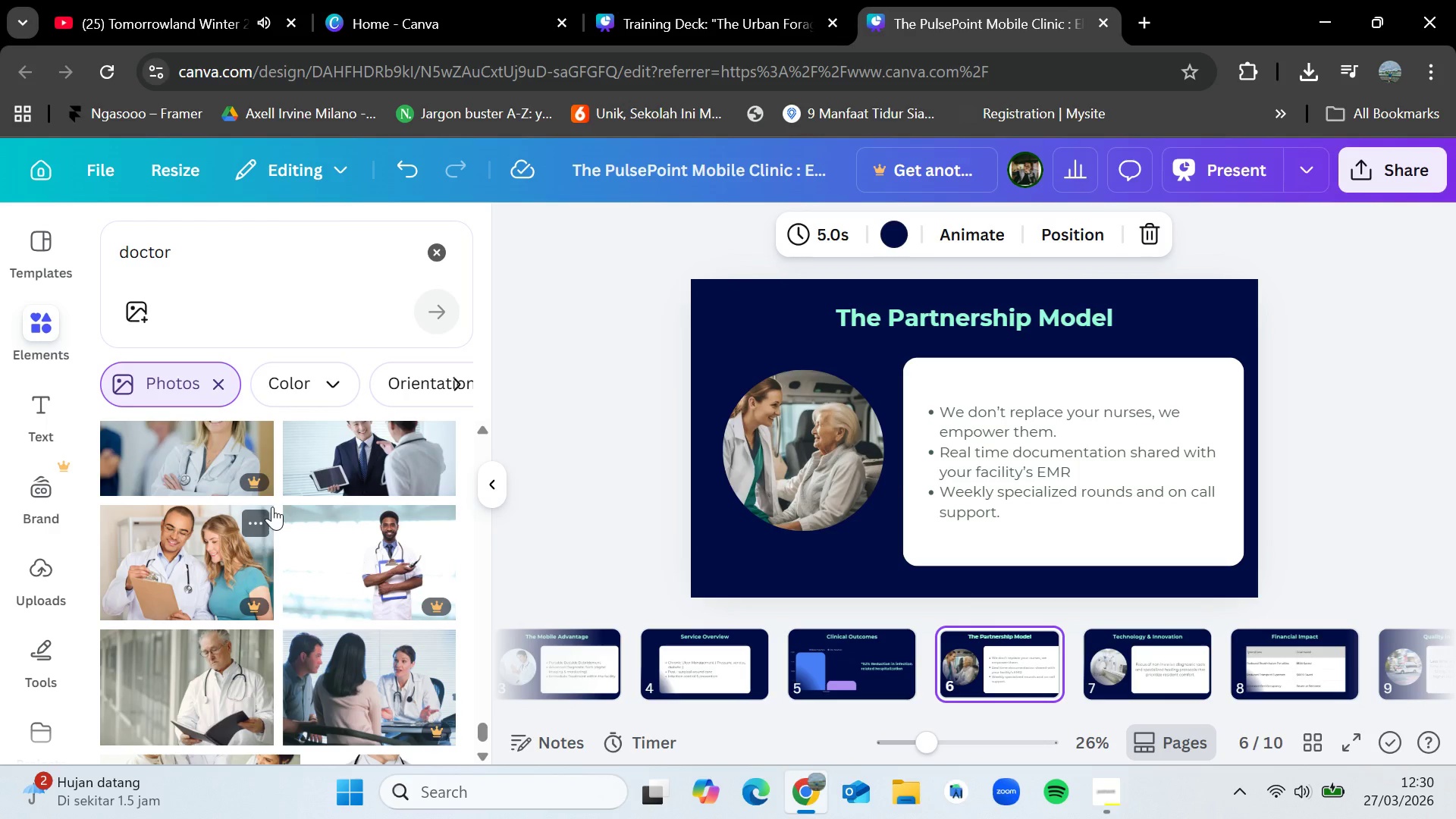 
scroll: coordinate [274, 507], scroll_direction: down, amount: 11.0
 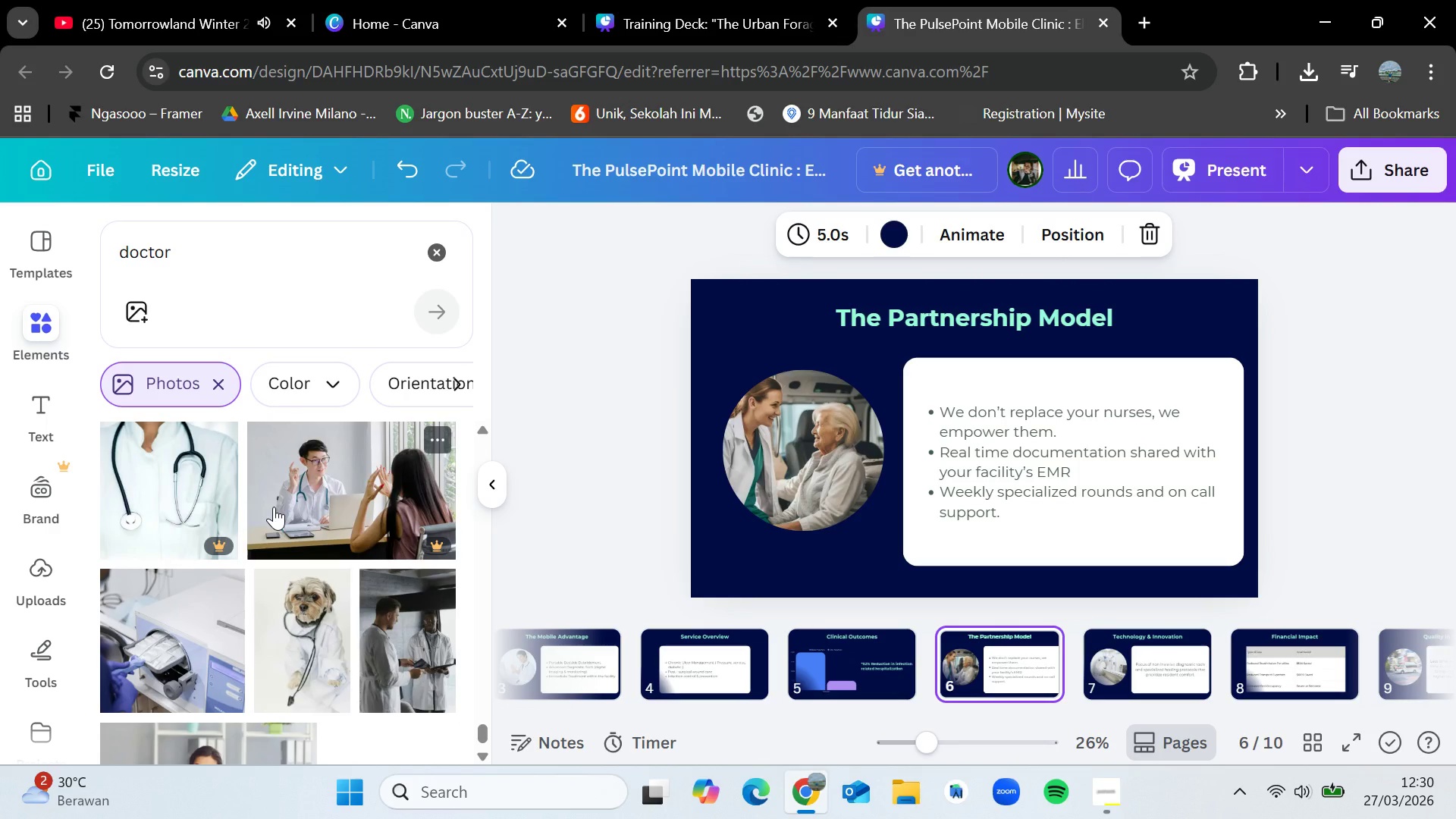 
wait(5.88)
 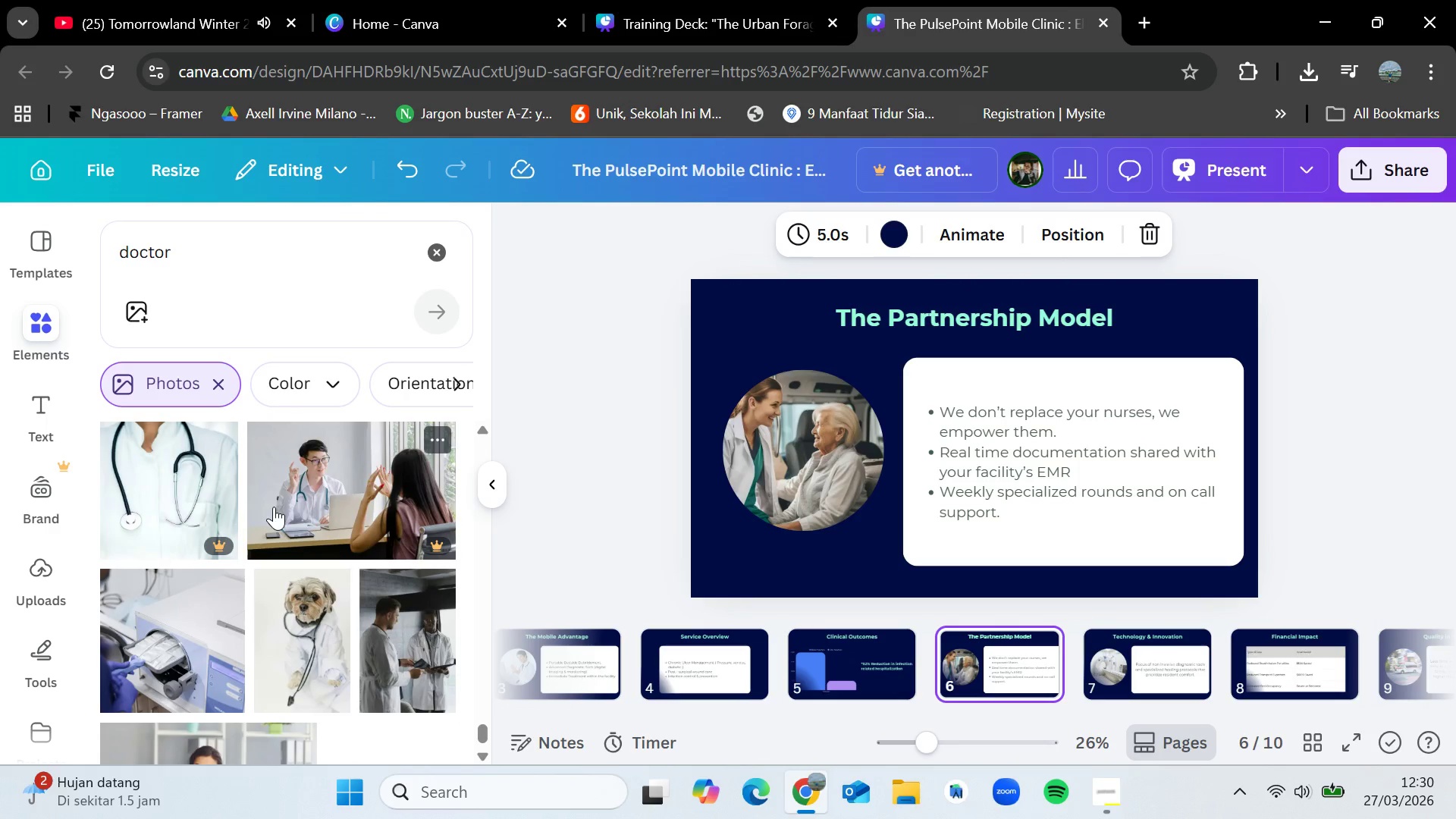 
scroll: coordinate [275, 529], scroll_direction: down, amount: 5.0
 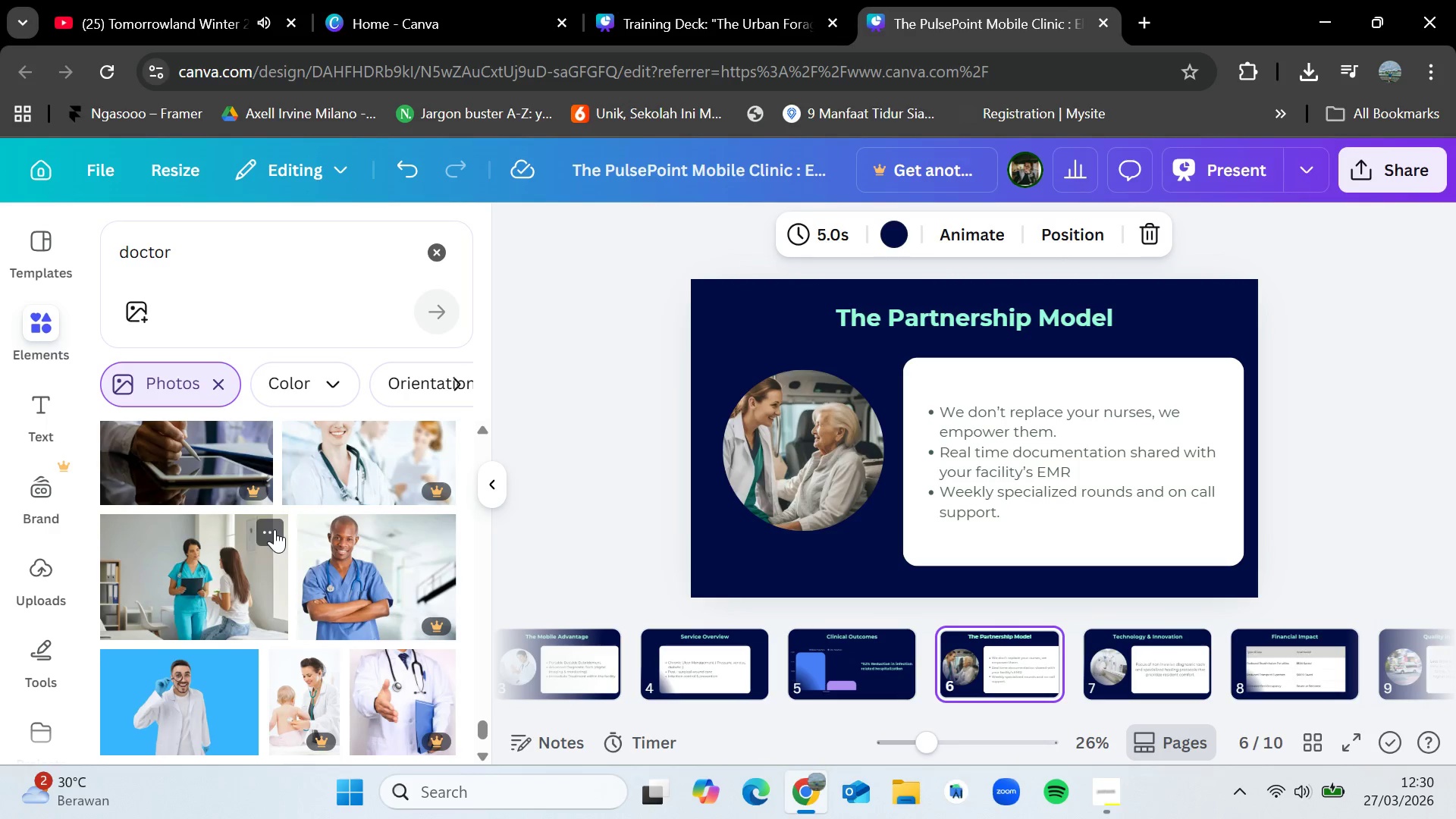 
scroll: coordinate [275, 529], scroll_direction: up, amount: 2.0
 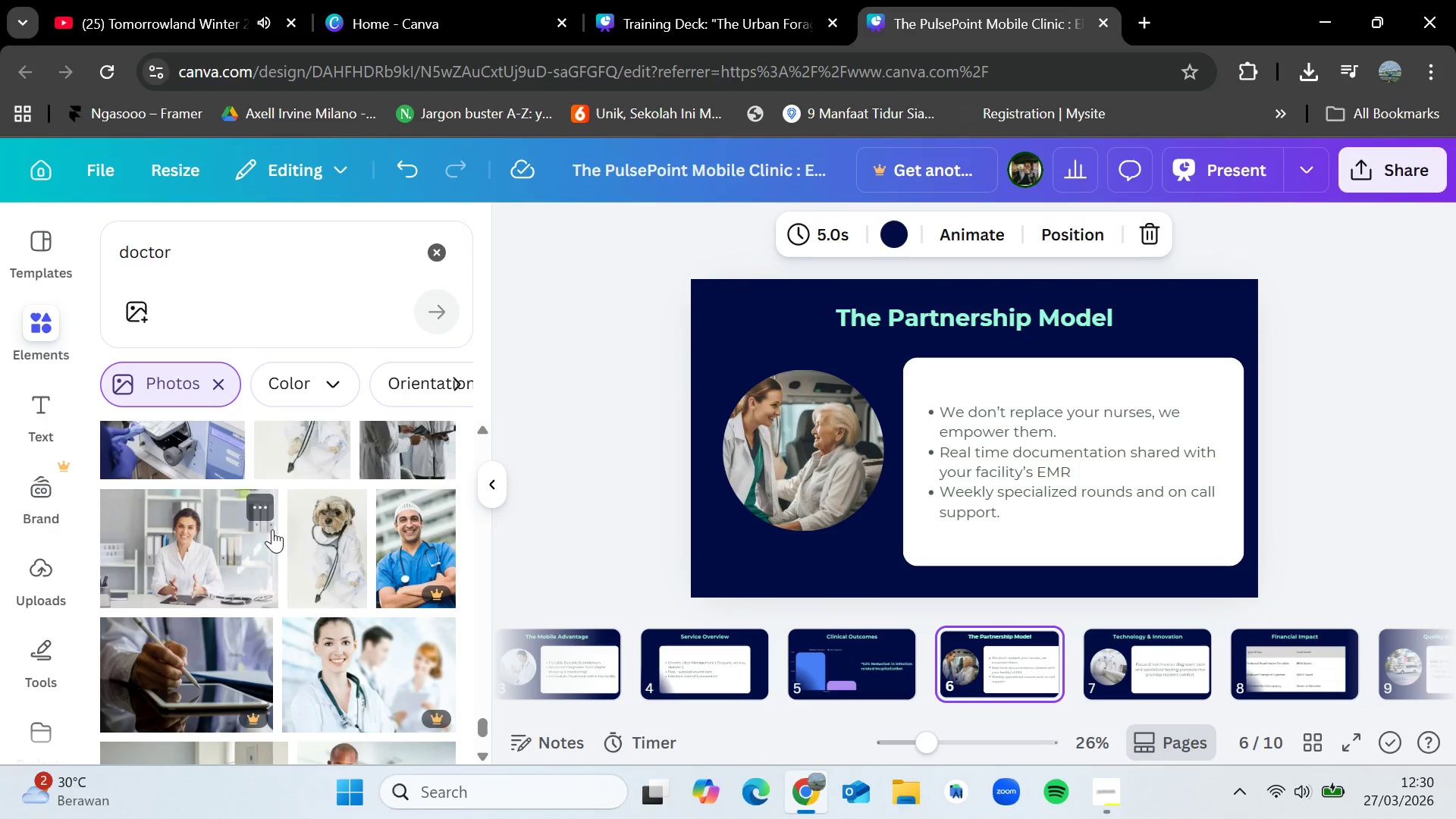 
scroll: coordinate [272, 529], scroll_direction: down, amount: 4.0
 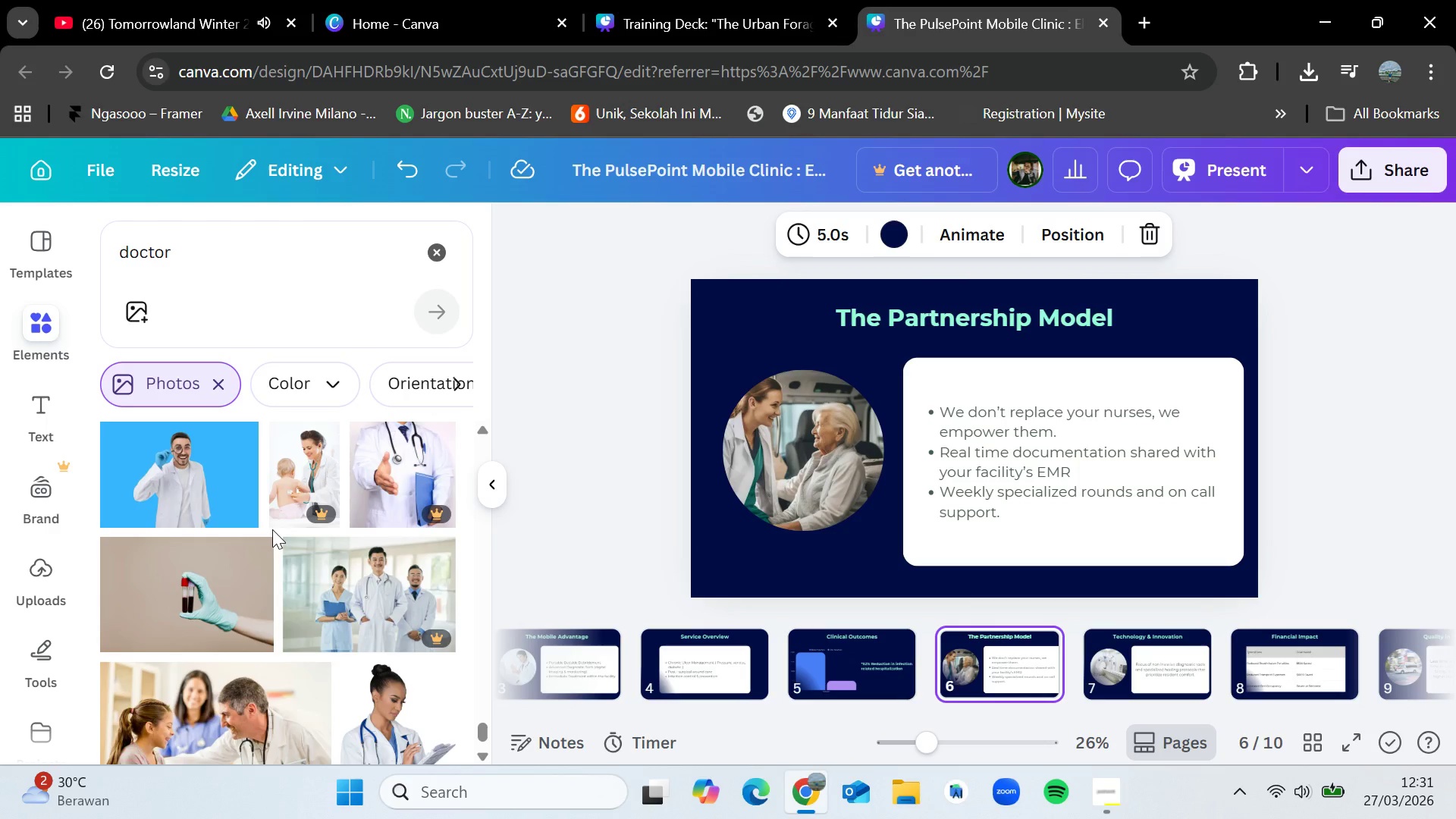 
wait(49.95)
 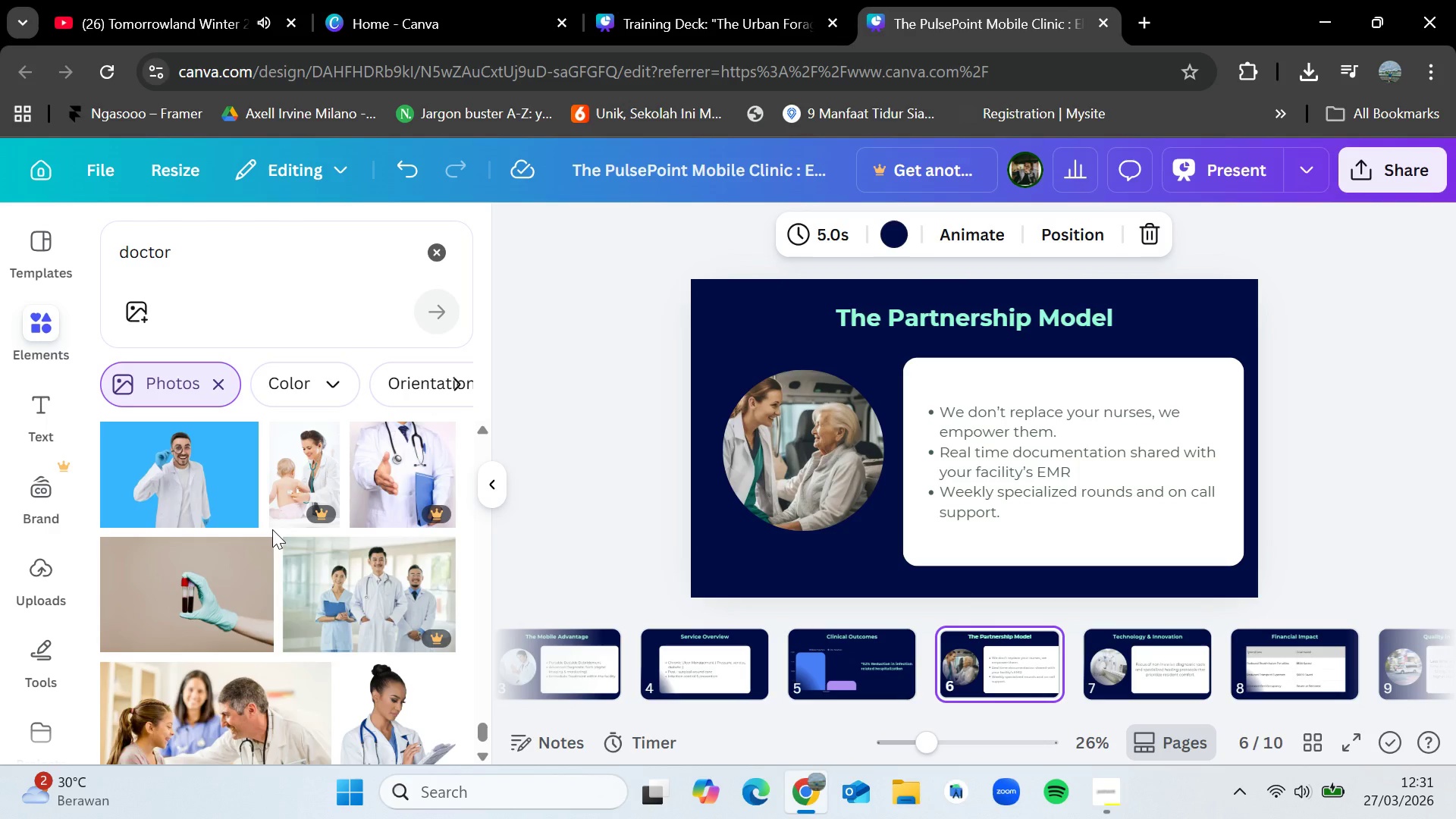 
scroll: coordinate [347, 544], scroll_direction: down, amount: 4.0
 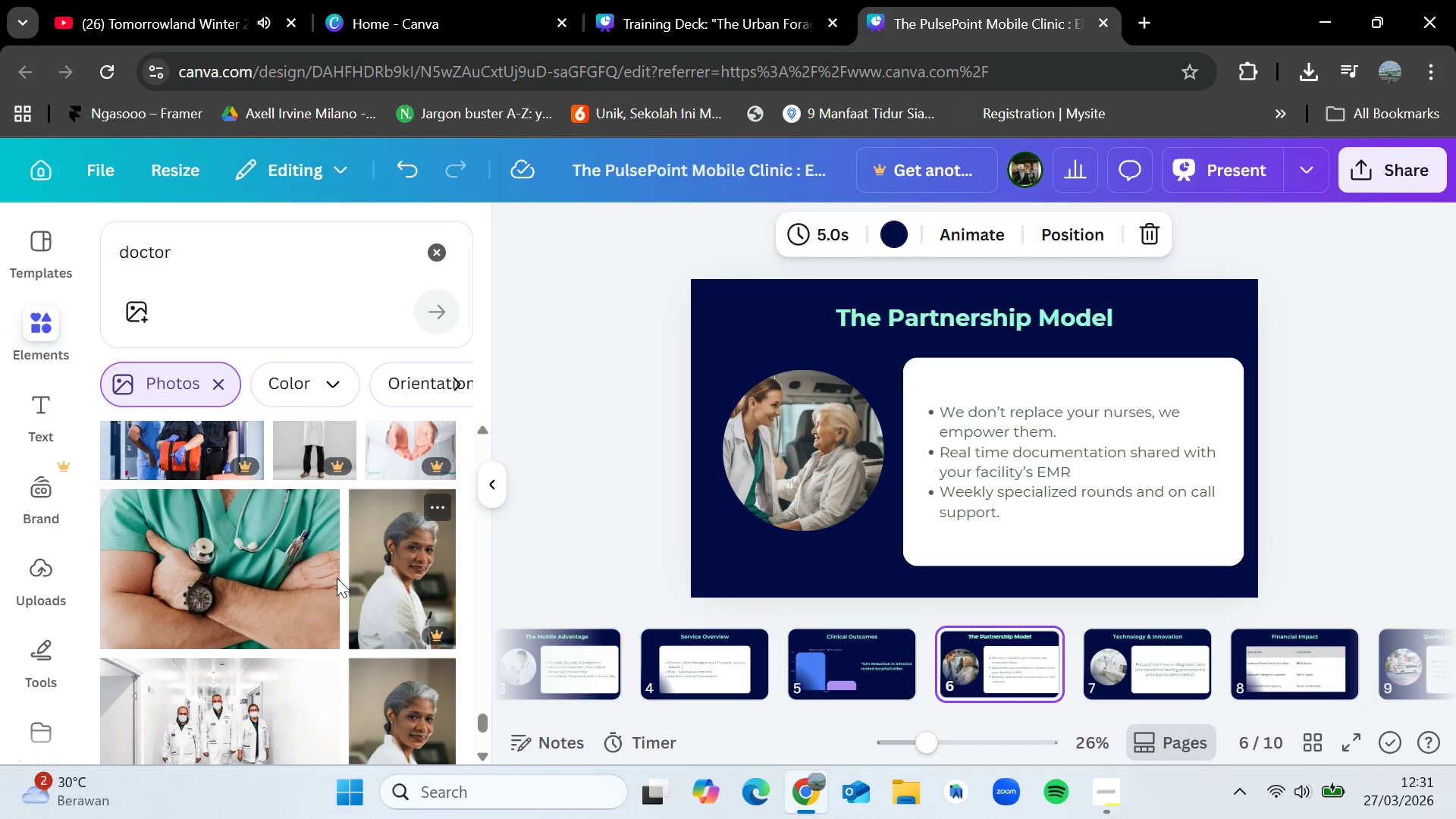 
scroll: coordinate [267, 610], scroll_direction: up, amount: 4.0
 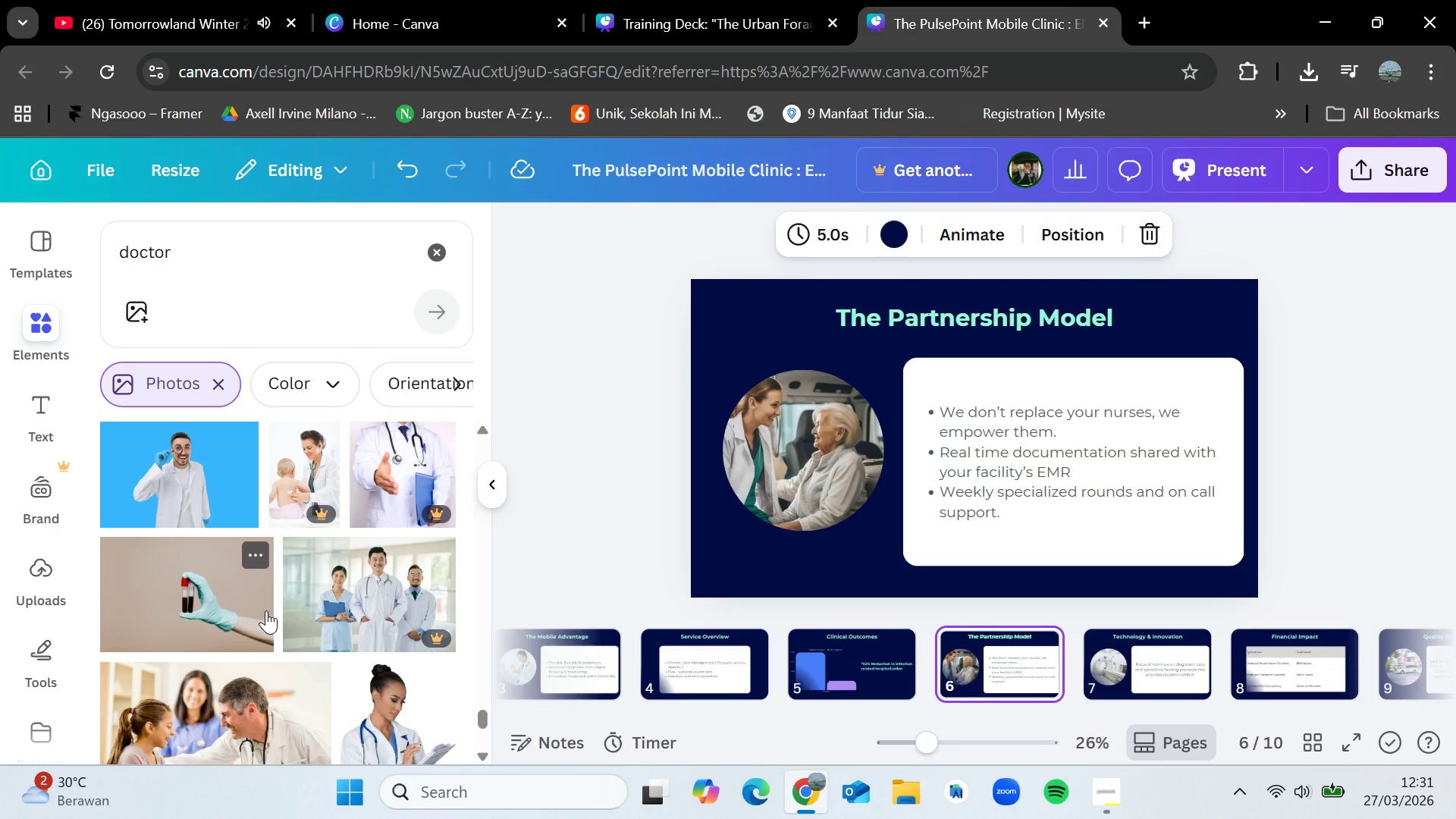 
wait(10.48)
 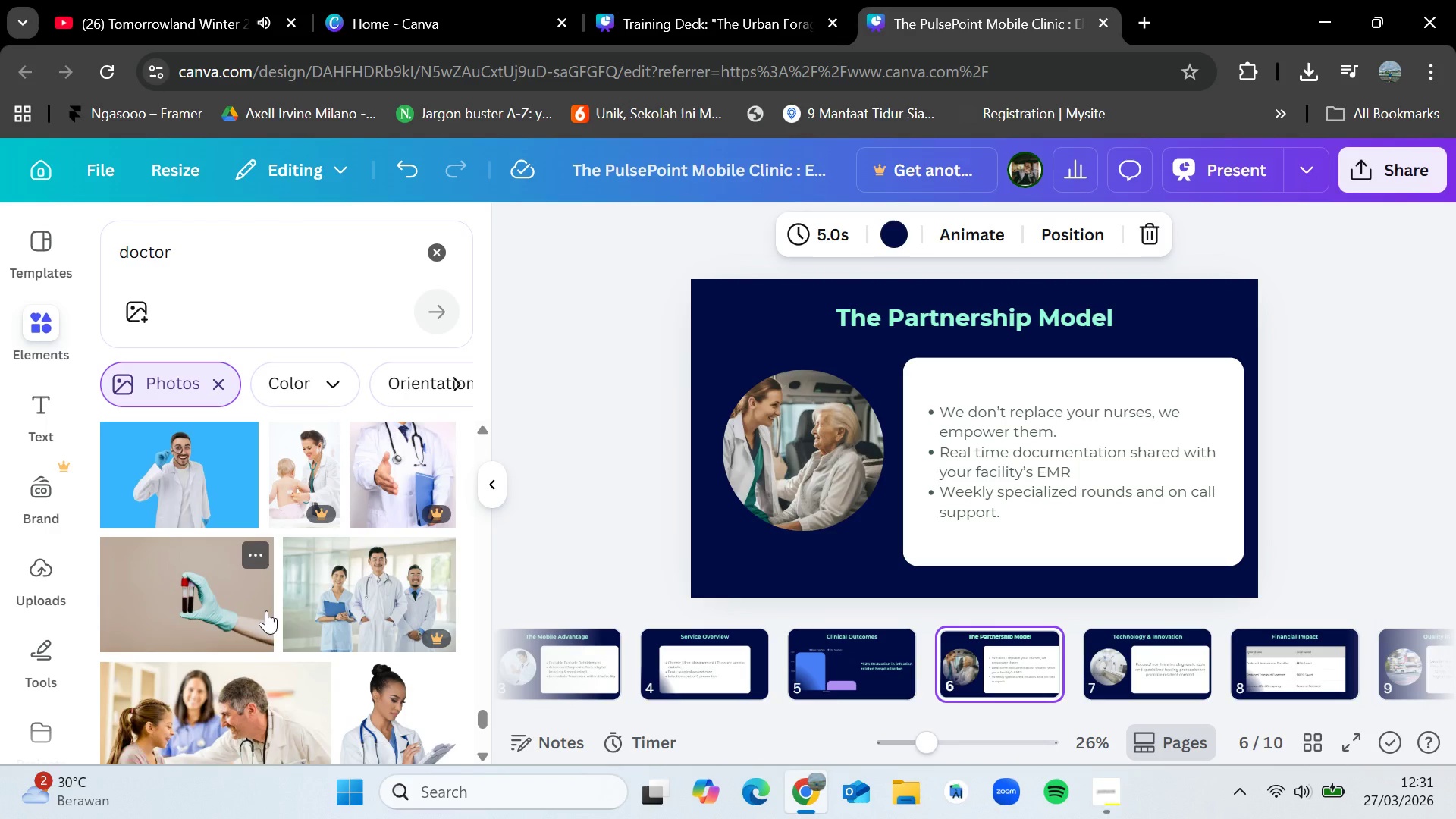 
scroll: coordinate [266, 610], scroll_direction: down, amount: 3.0
 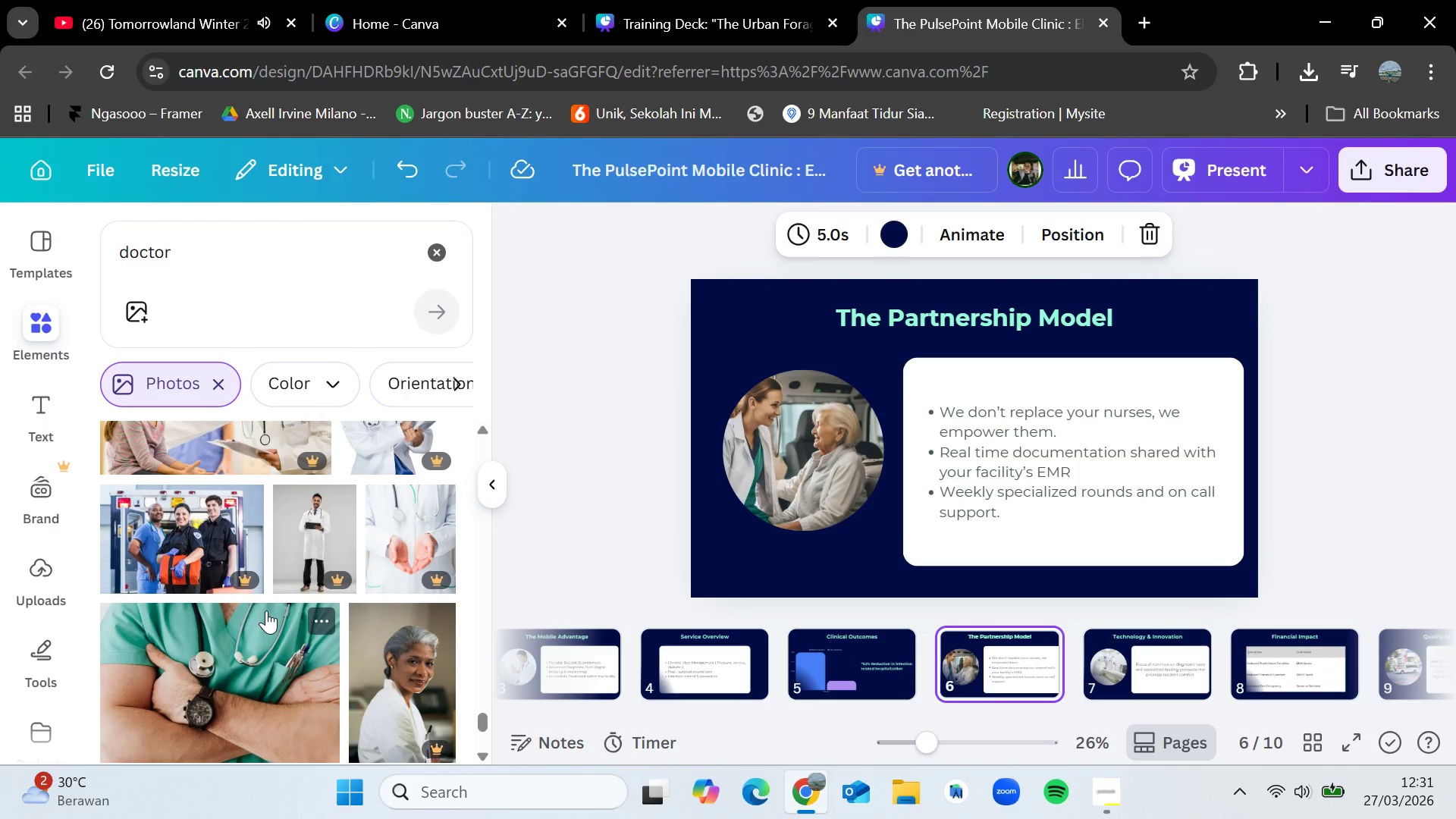 
scroll: coordinate [266, 610], scroll_direction: up, amount: 2.0
 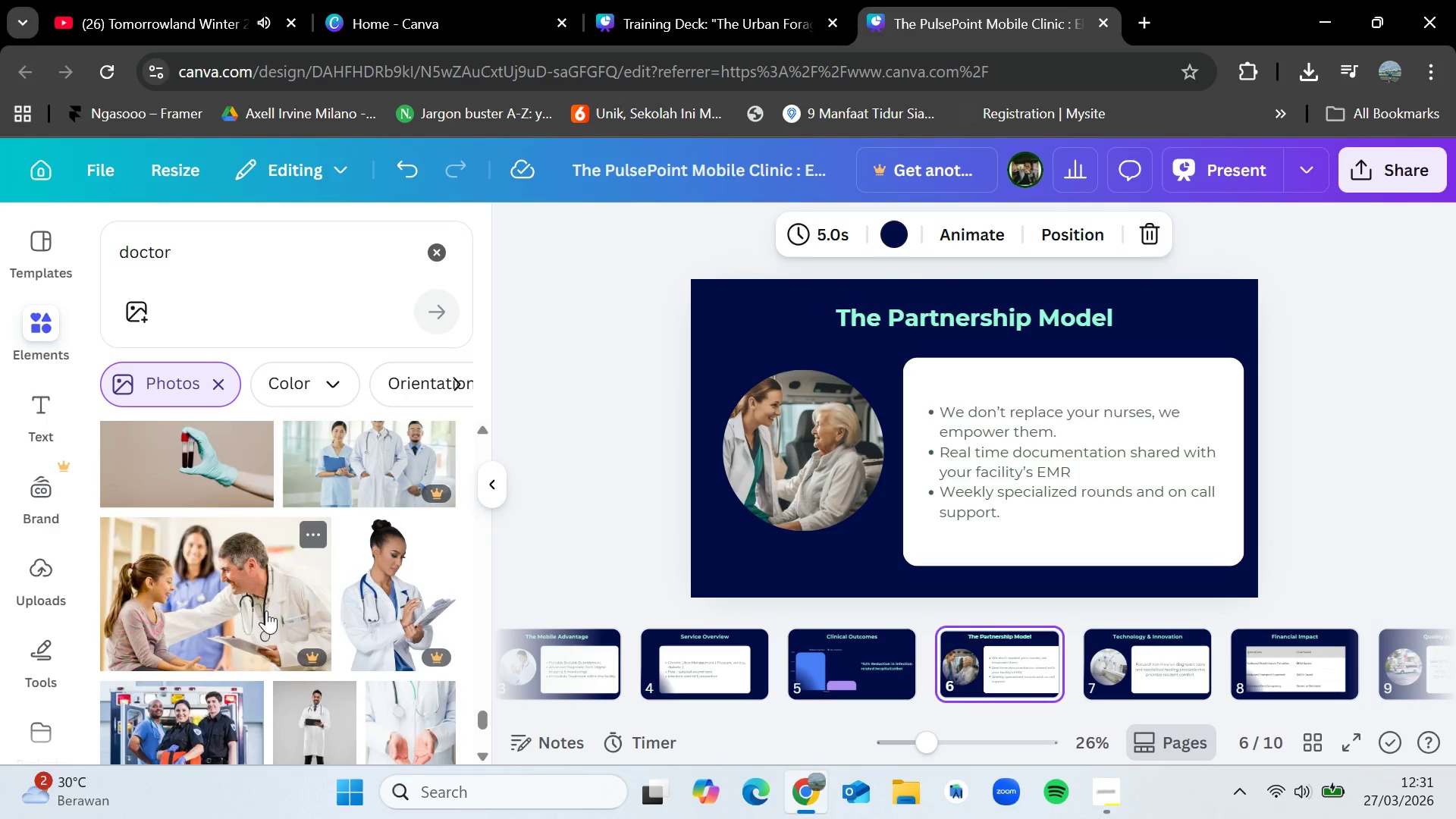 
scroll: coordinate [266, 610], scroll_direction: down, amount: 4.0
 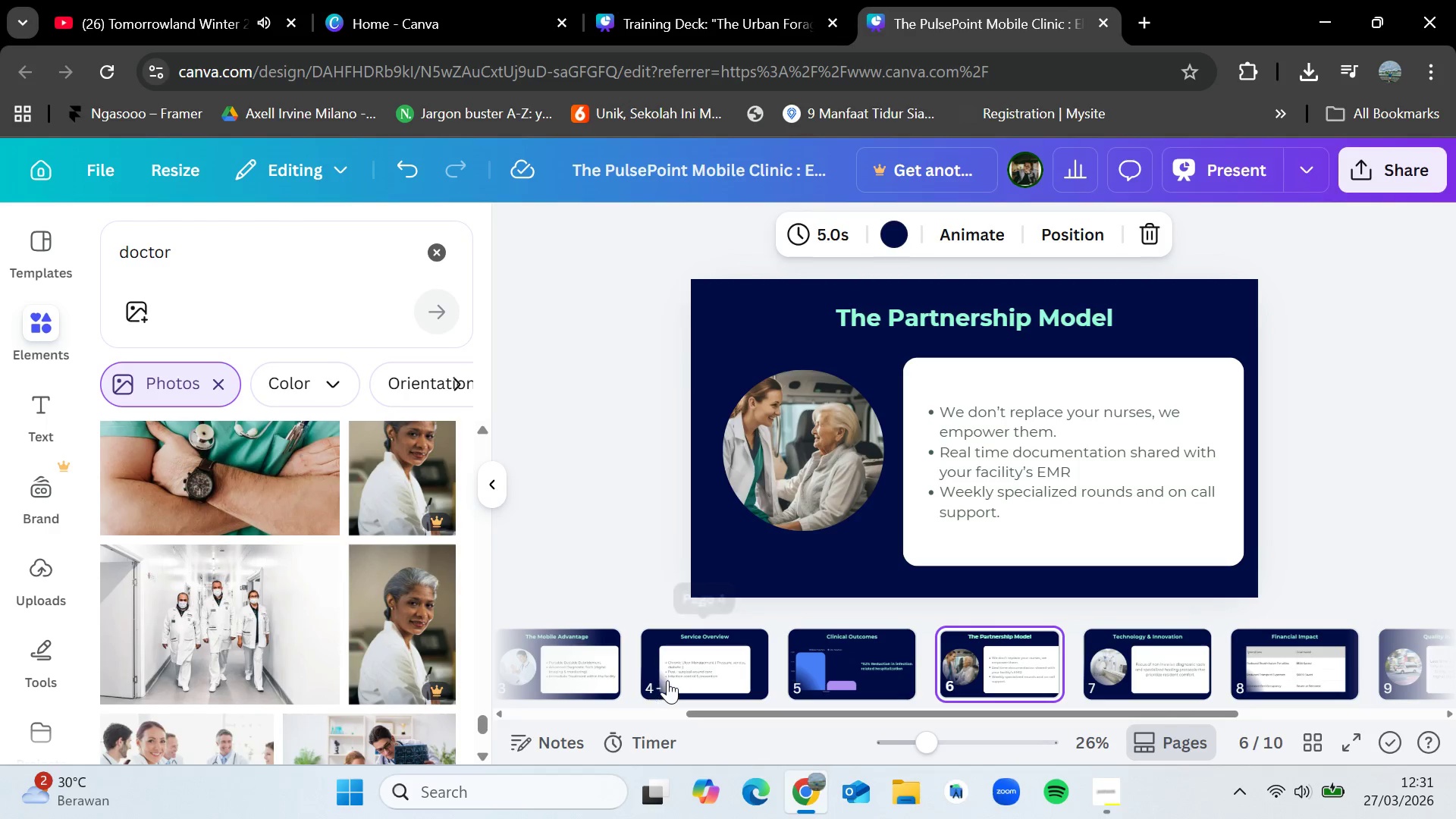 
left_click([667, 680])
 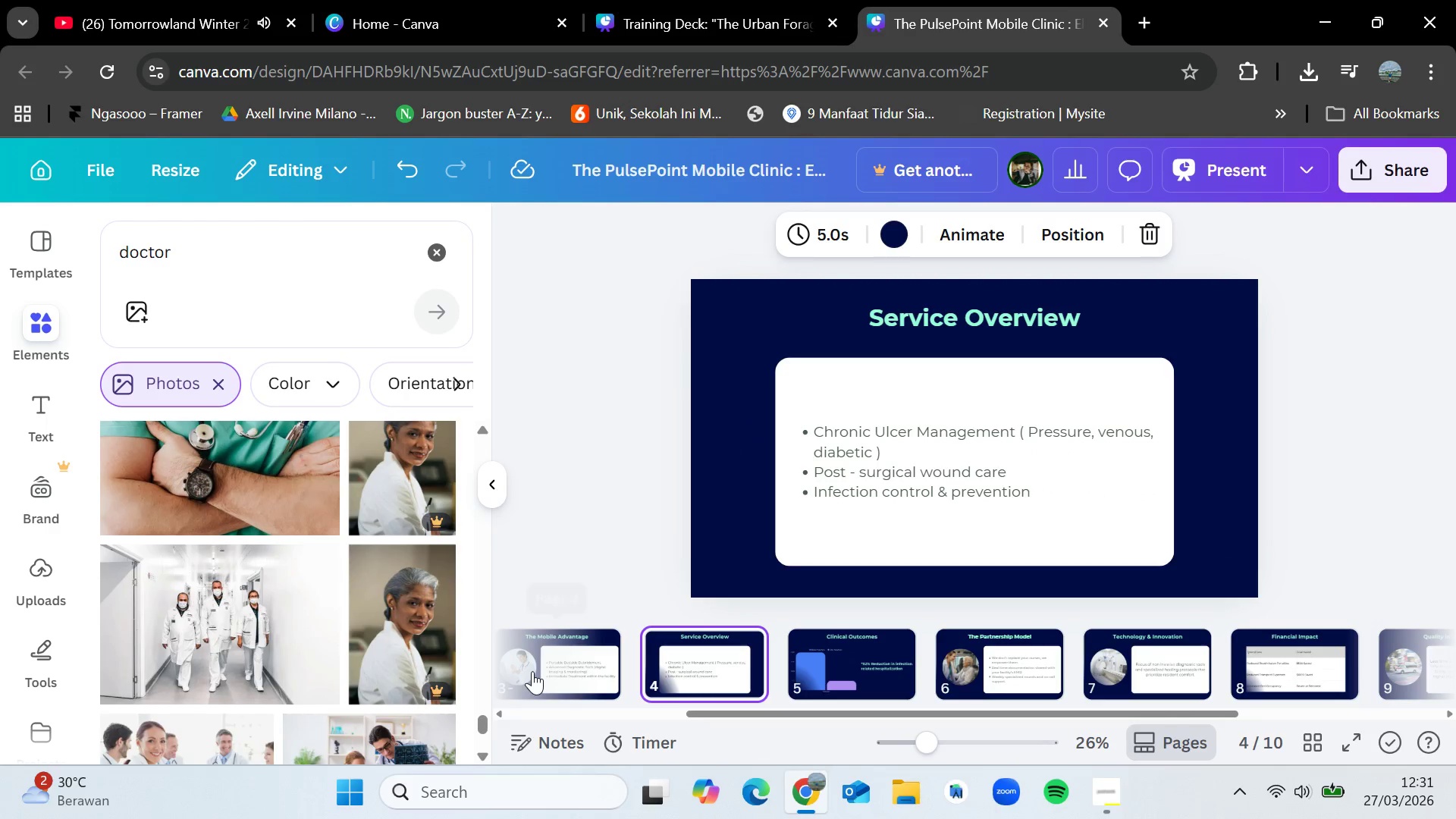 
left_click([532, 671])
 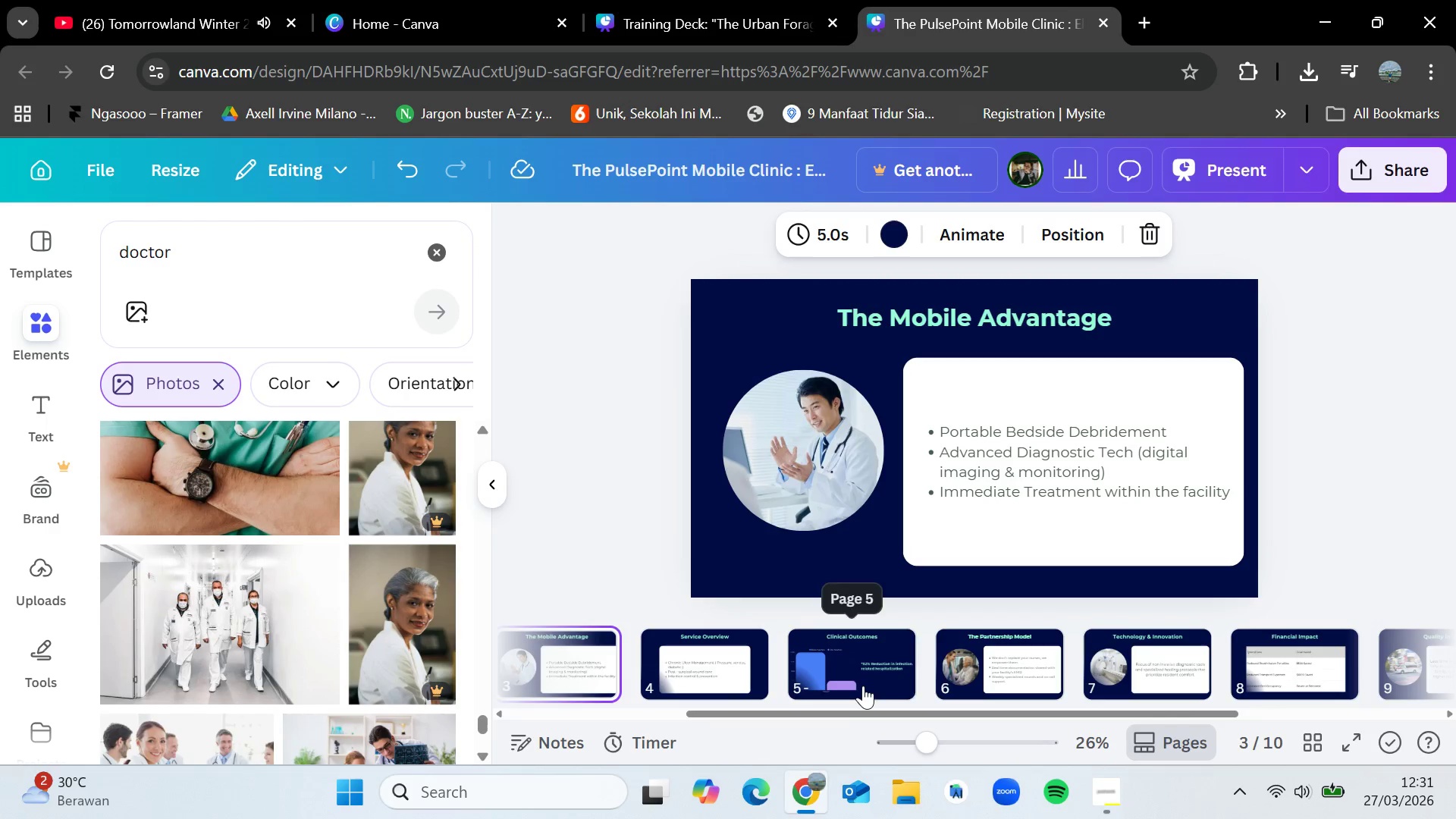 
left_click([863, 686])
 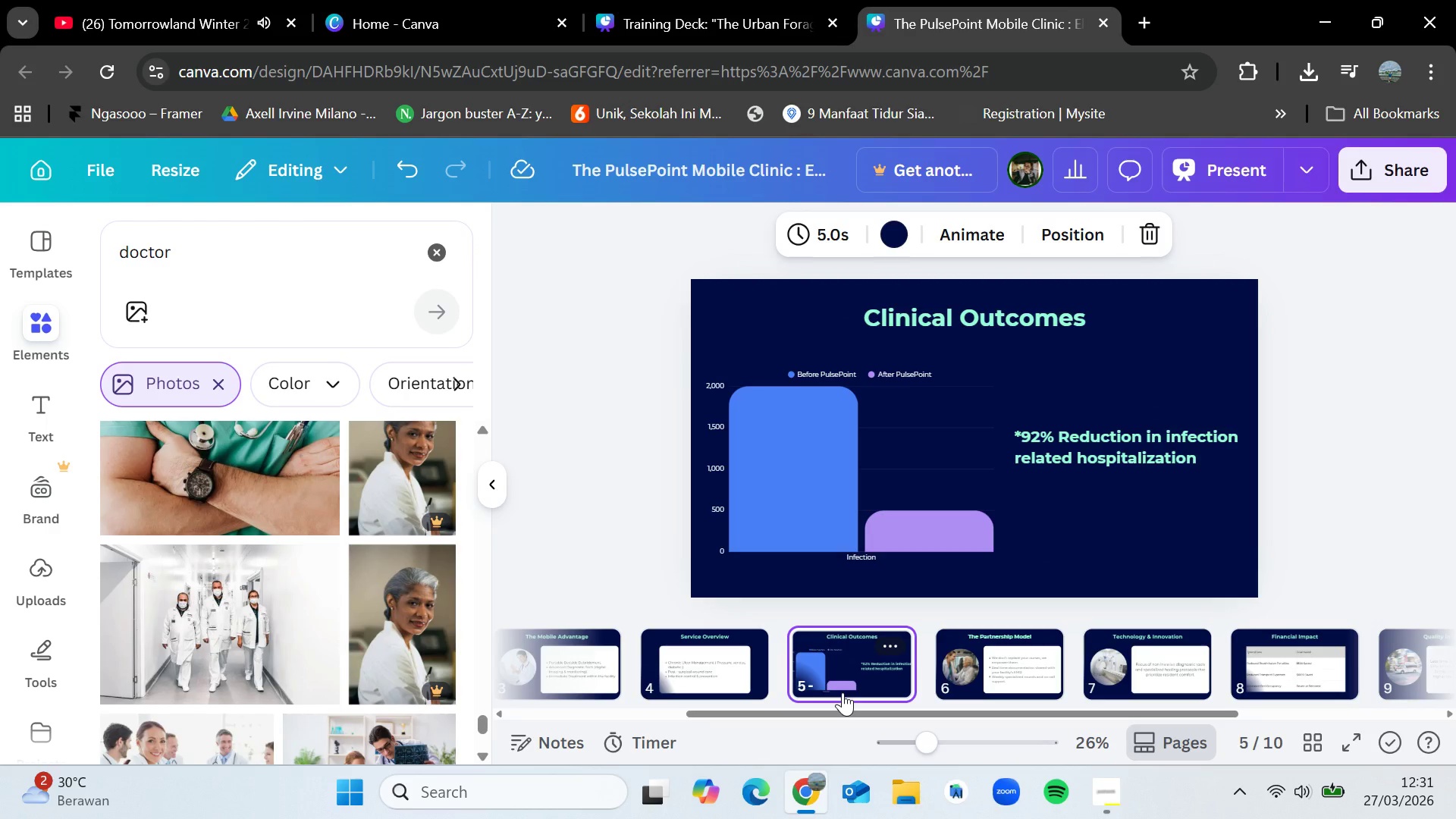 
wait(9.91)
 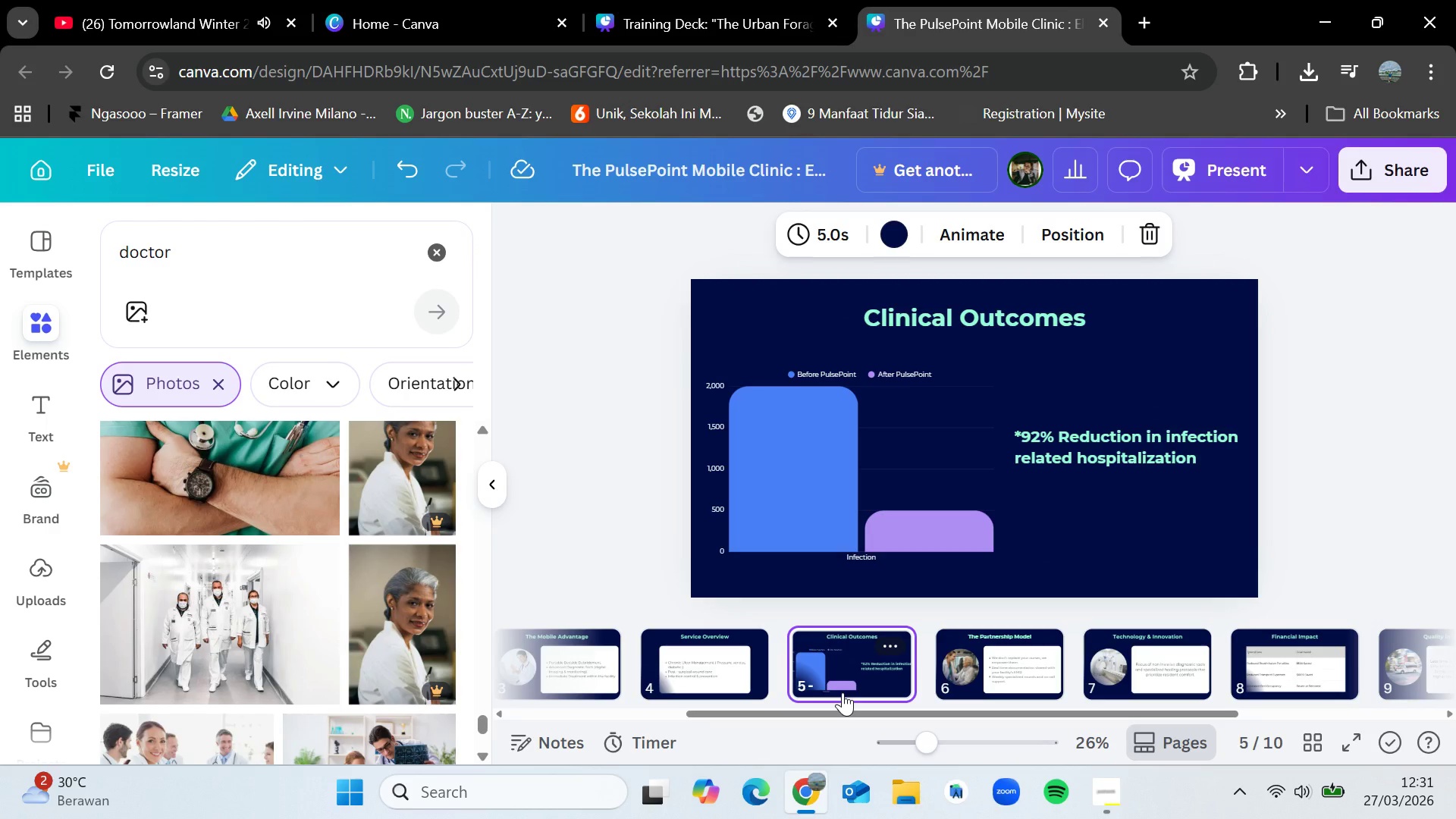 
scroll: coordinate [345, 614], scroll_direction: down, amount: 3.0
 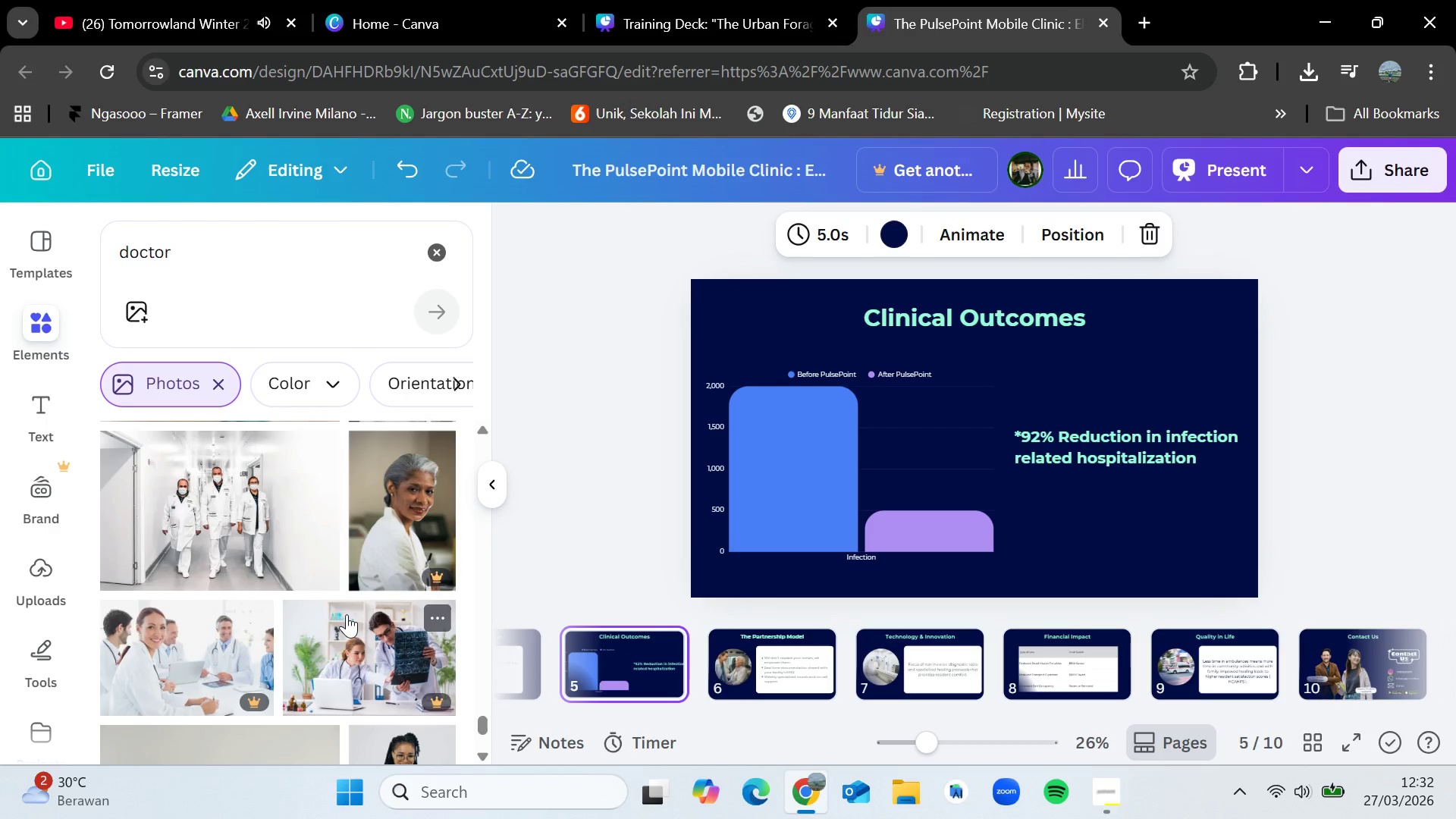 
wait(8.93)
 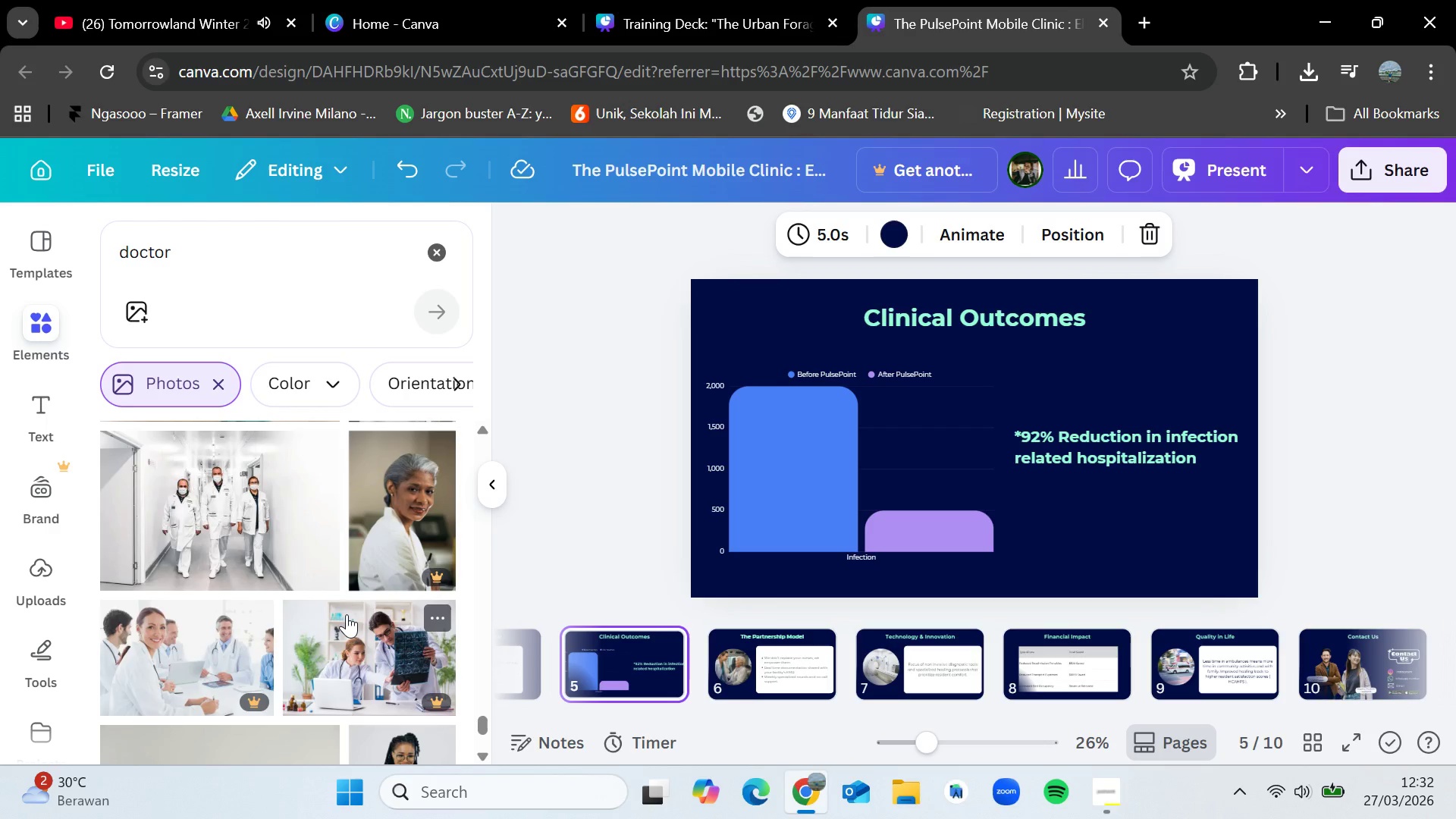 
scroll: coordinate [347, 614], scroll_direction: down, amount: 2.0
 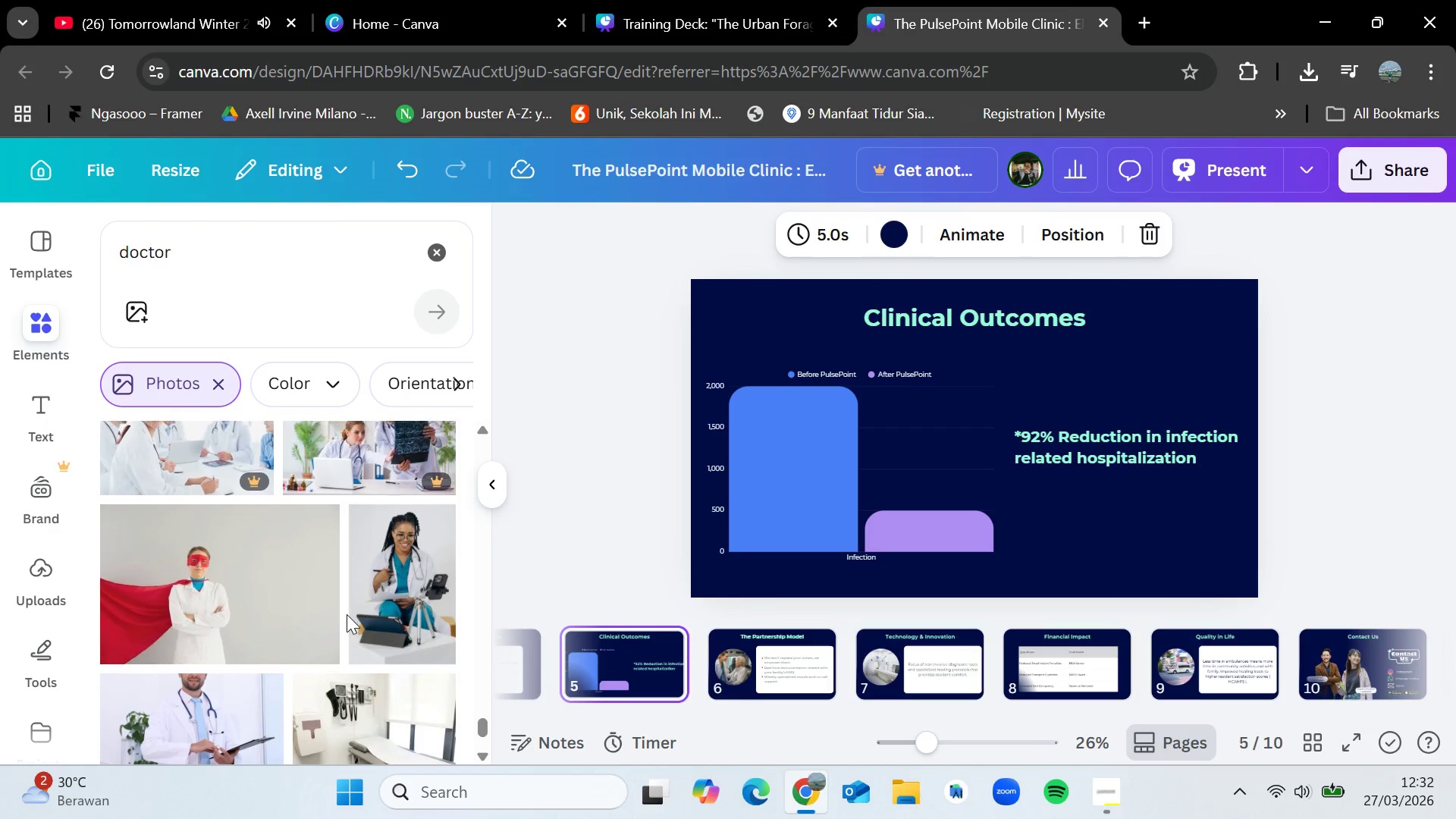 
scroll: coordinate [347, 614], scroll_direction: up, amount: 2.0
 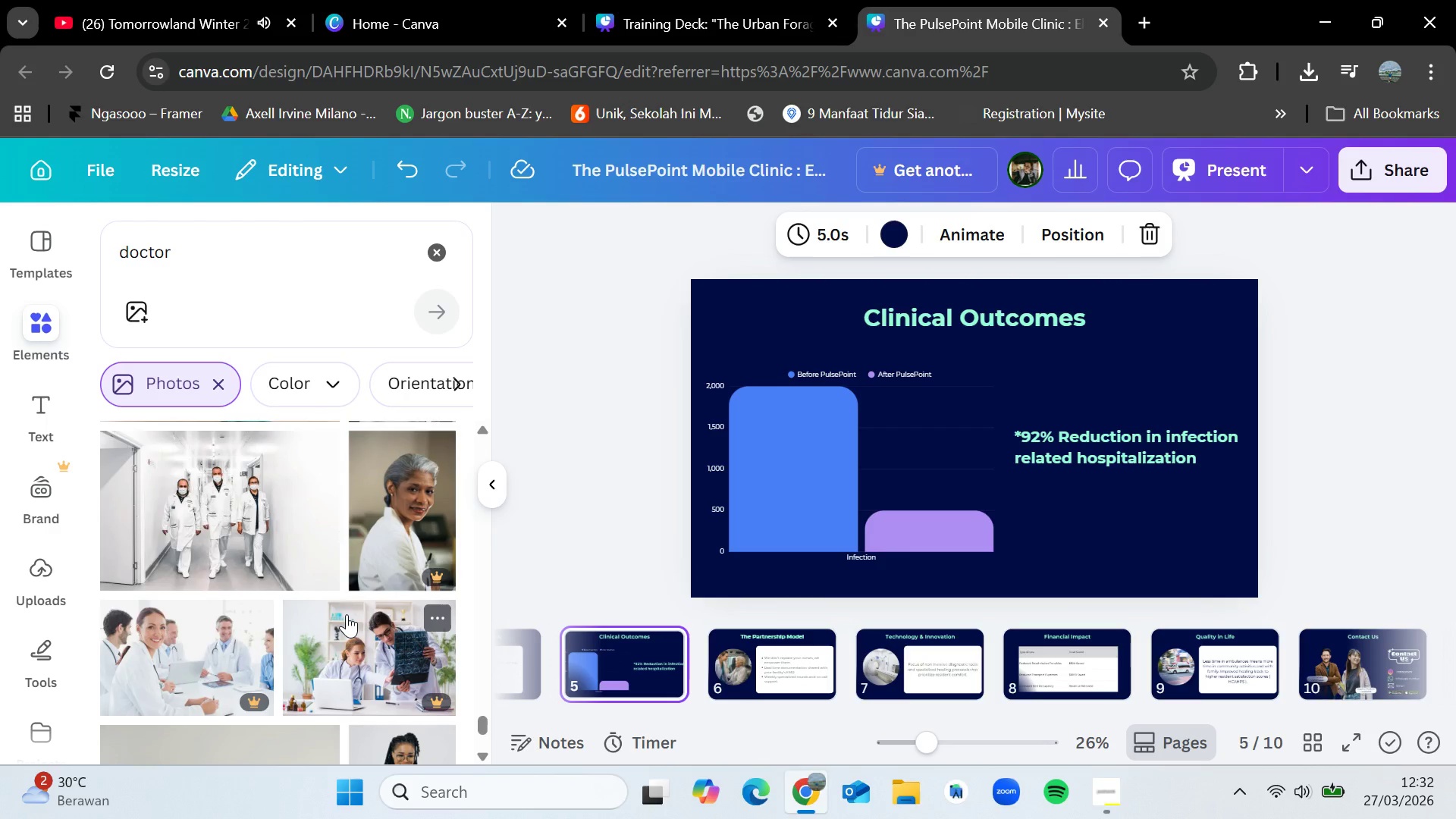 
scroll: coordinate [334, 615], scroll_direction: down, amount: 4.0
 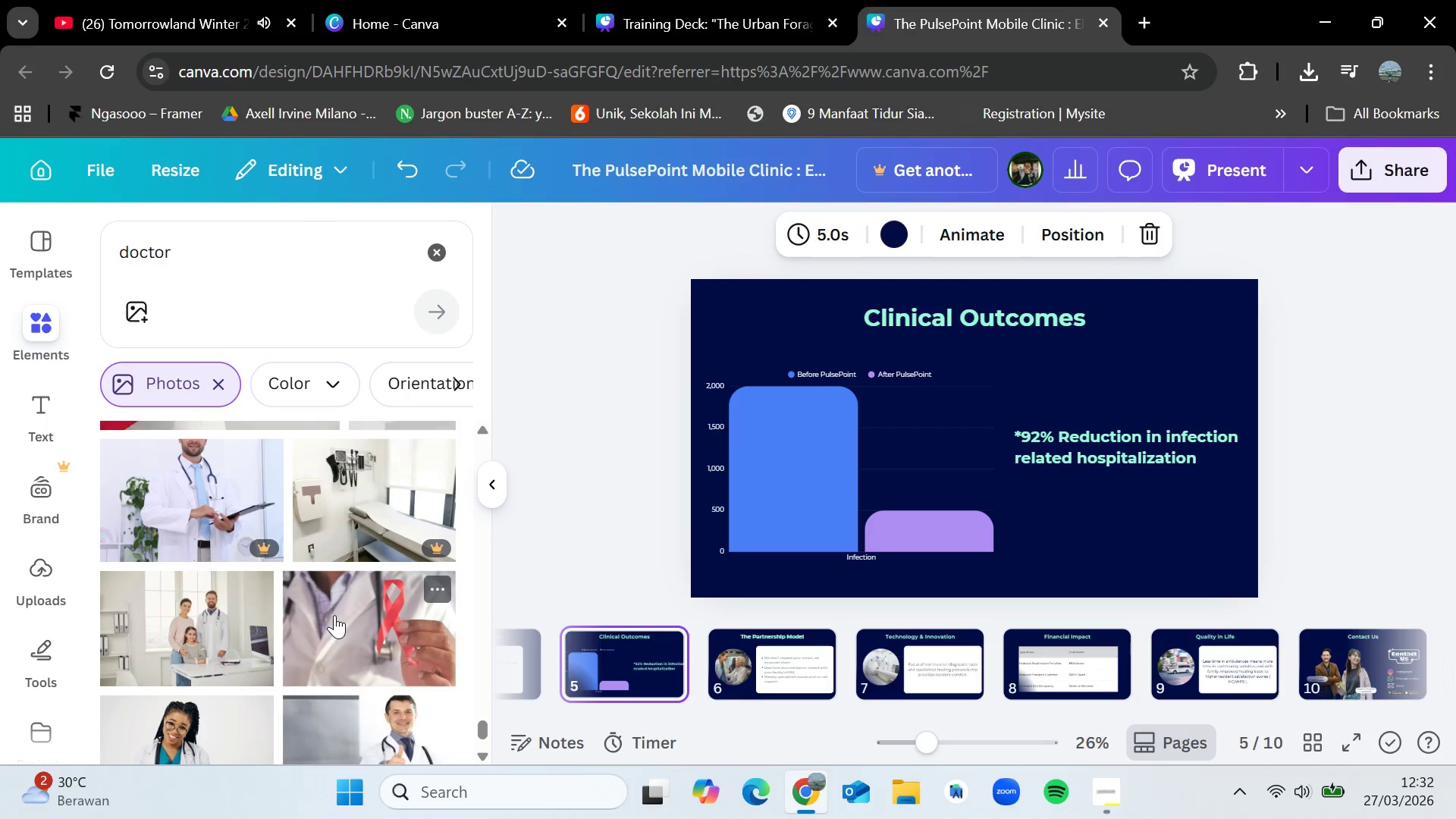 
scroll: coordinate [334, 615], scroll_direction: up, amount: 1.0
 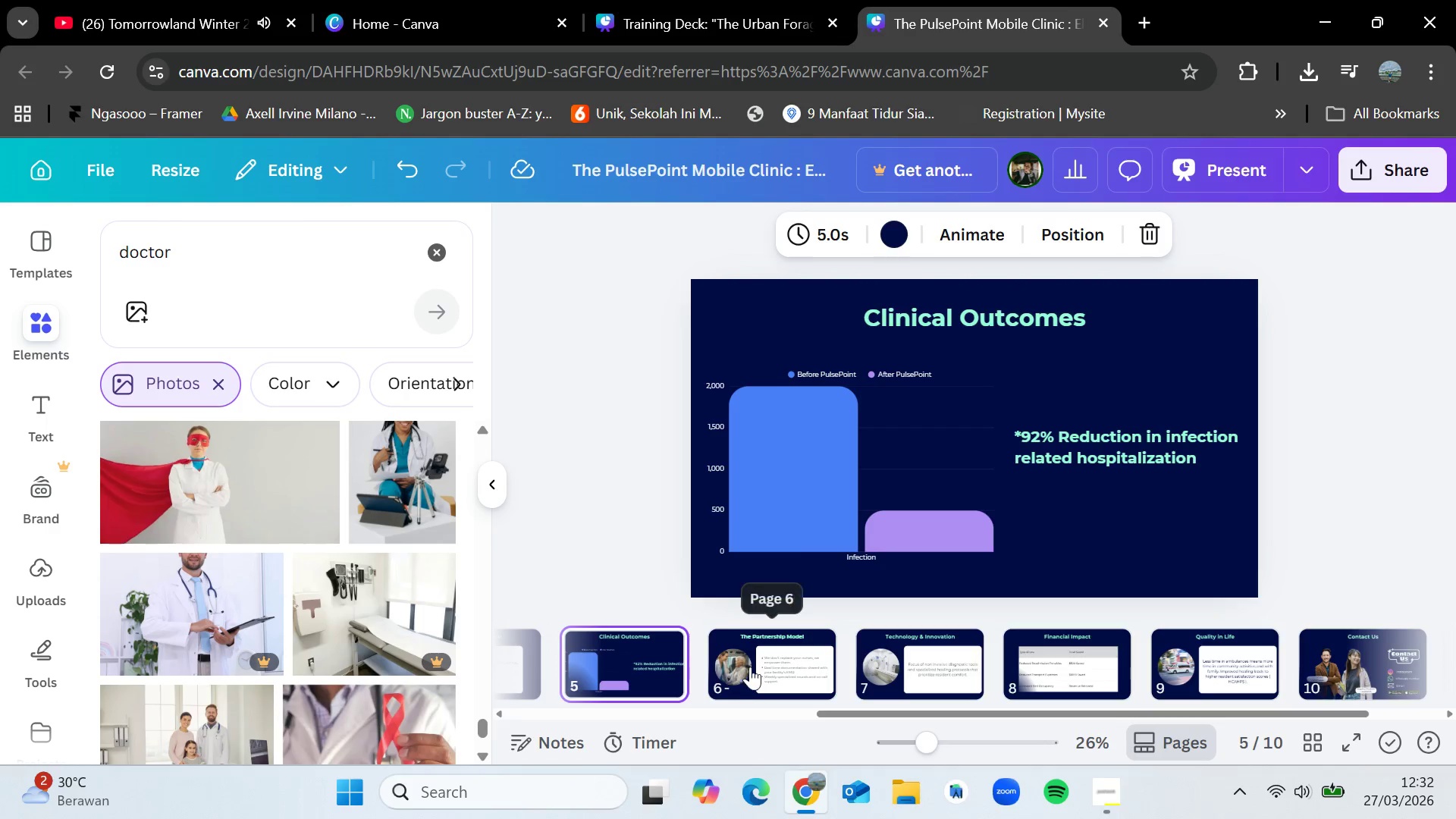 
left_click([752, 664])
 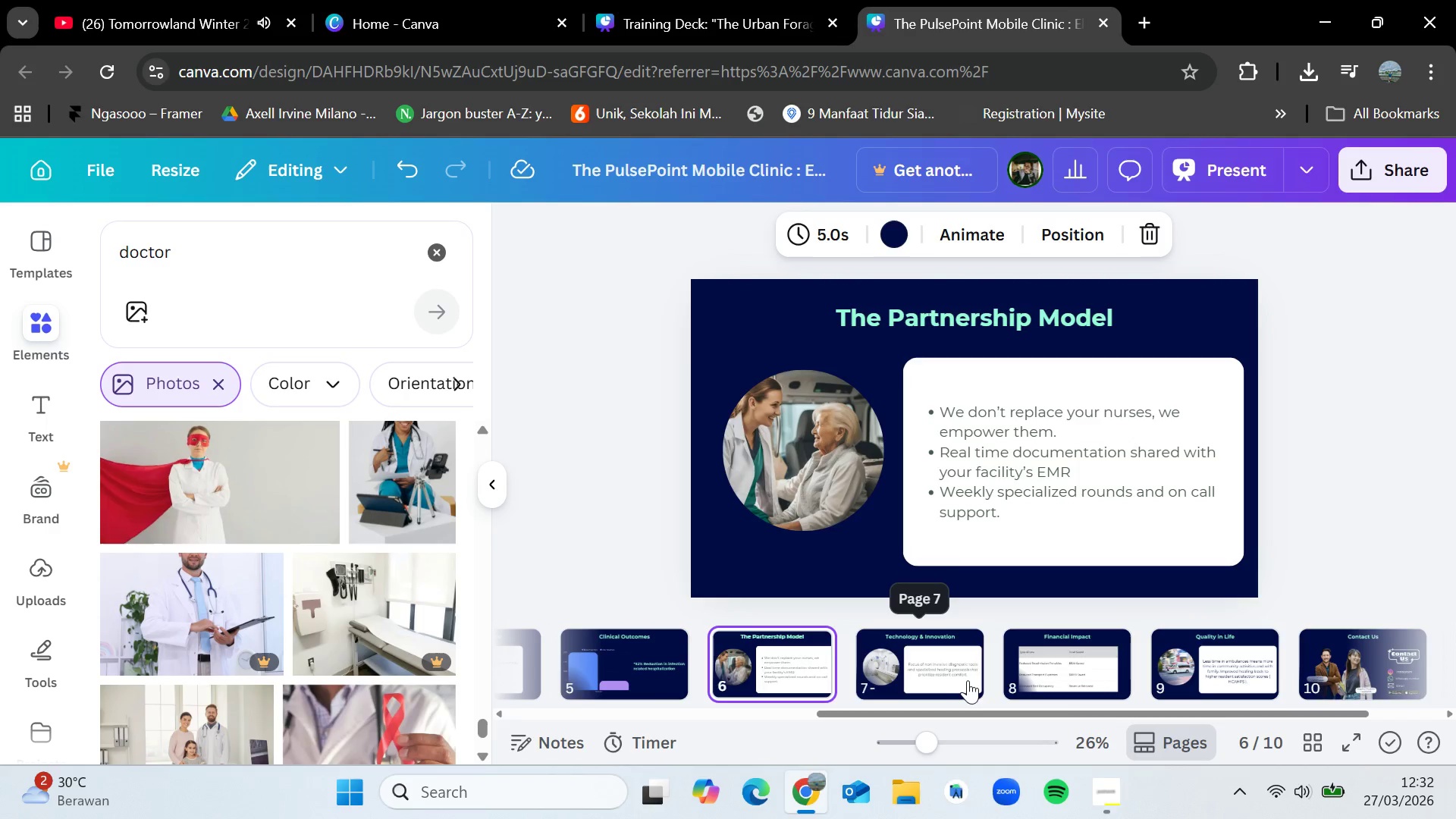 
left_click([940, 667])
 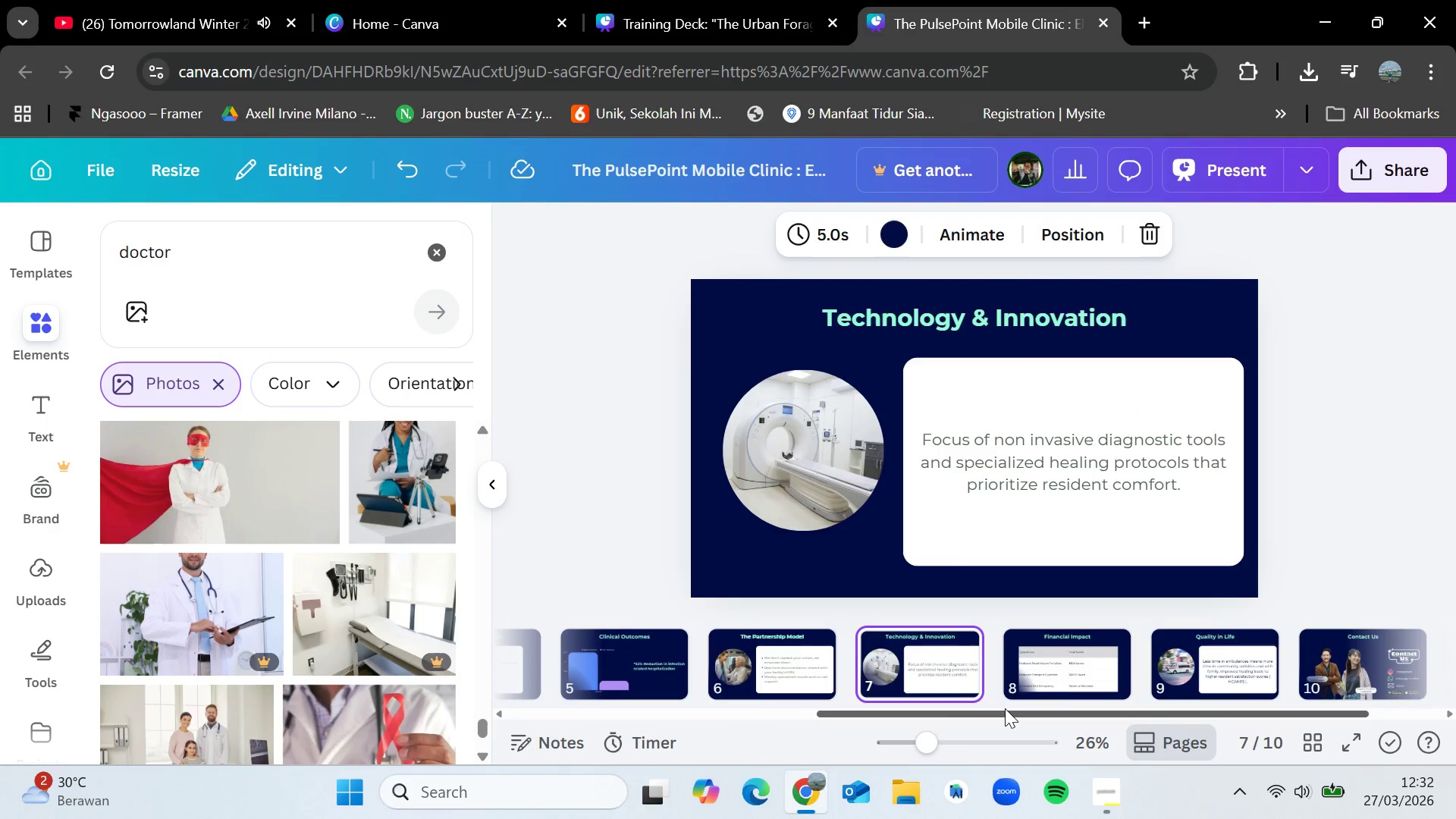 
left_click_drag(start_coordinate=[1005, 708], to_coordinate=[730, 705])
 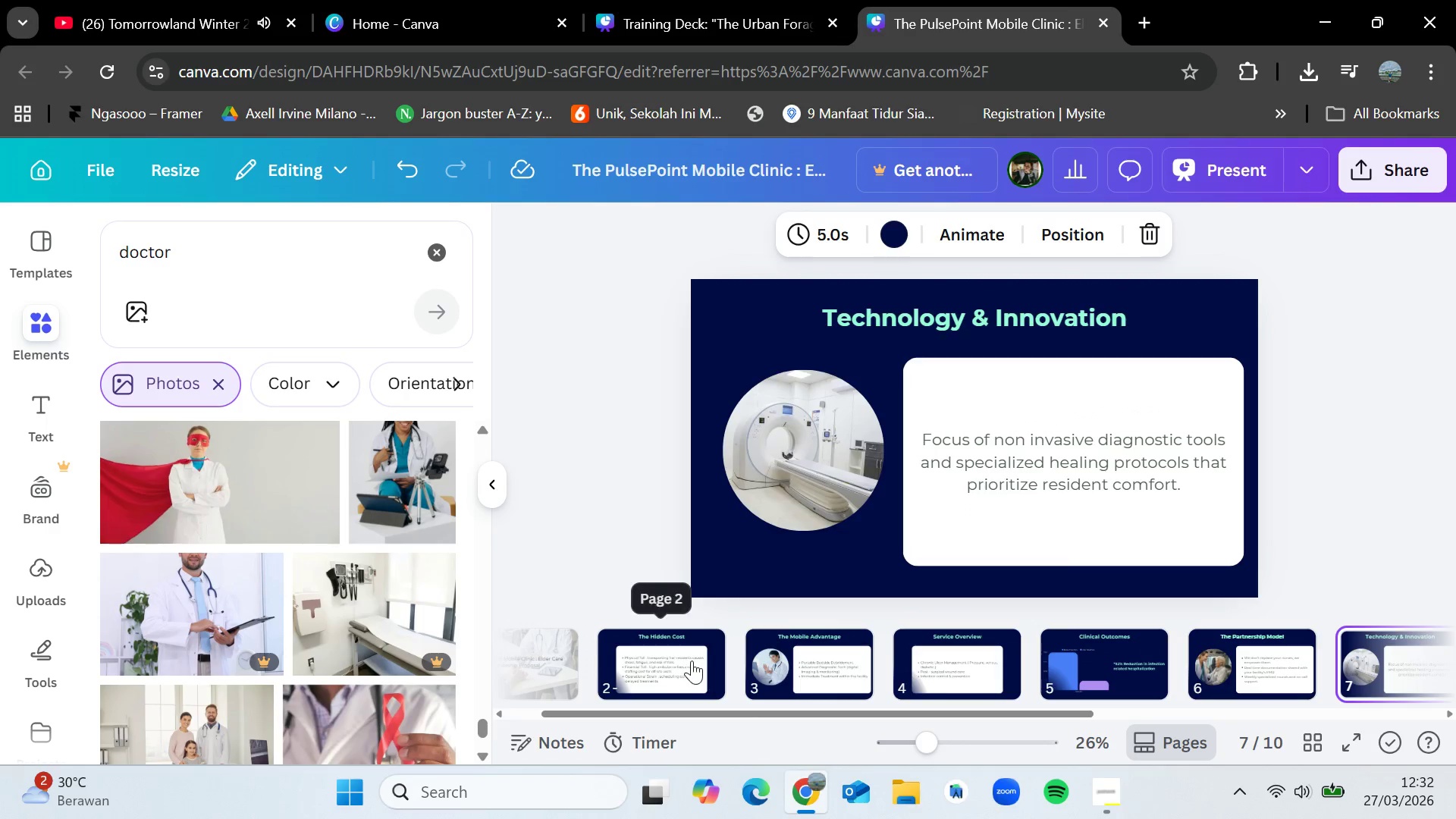 
left_click([692, 660])
 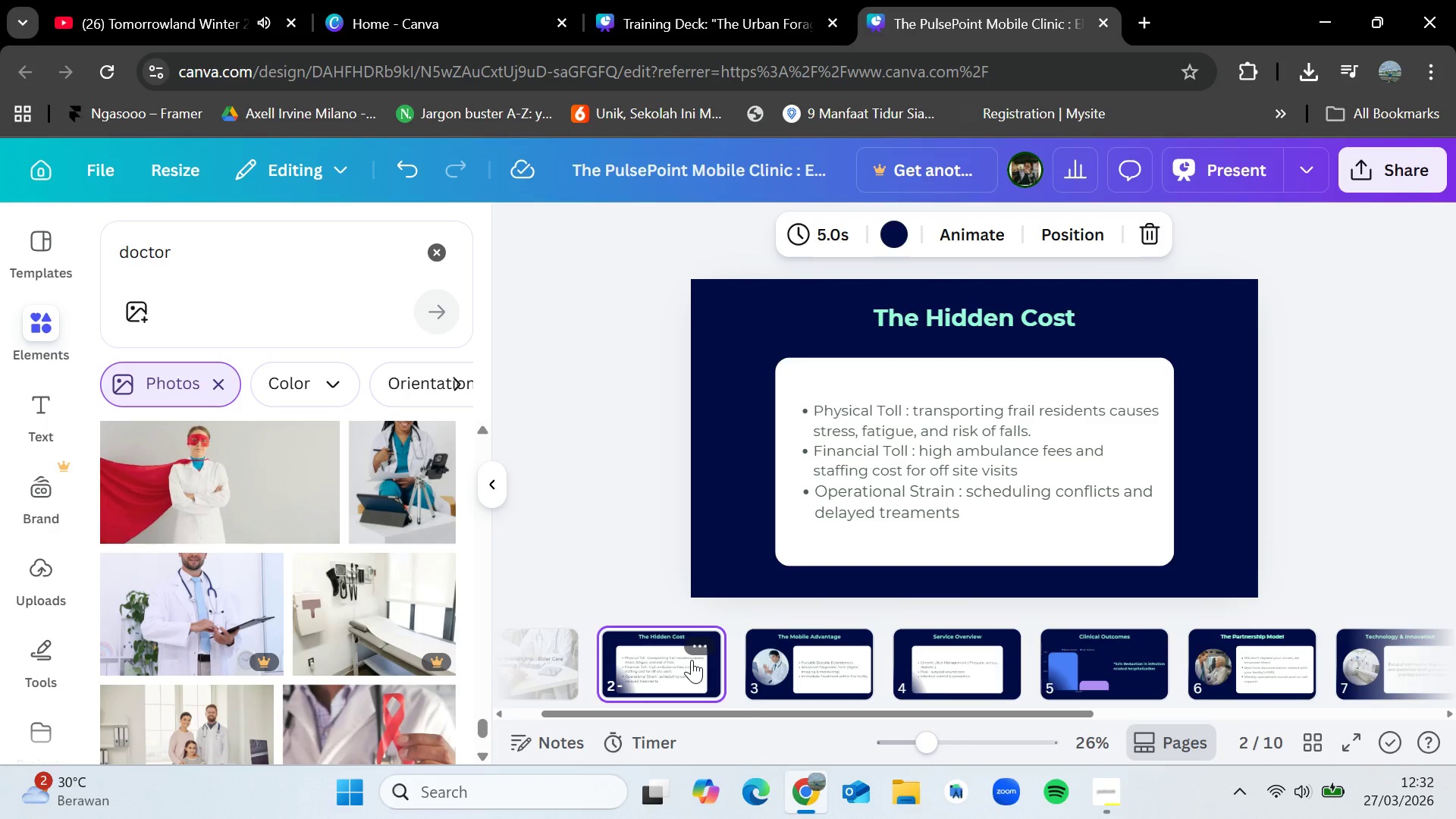 
wait(5.34)
 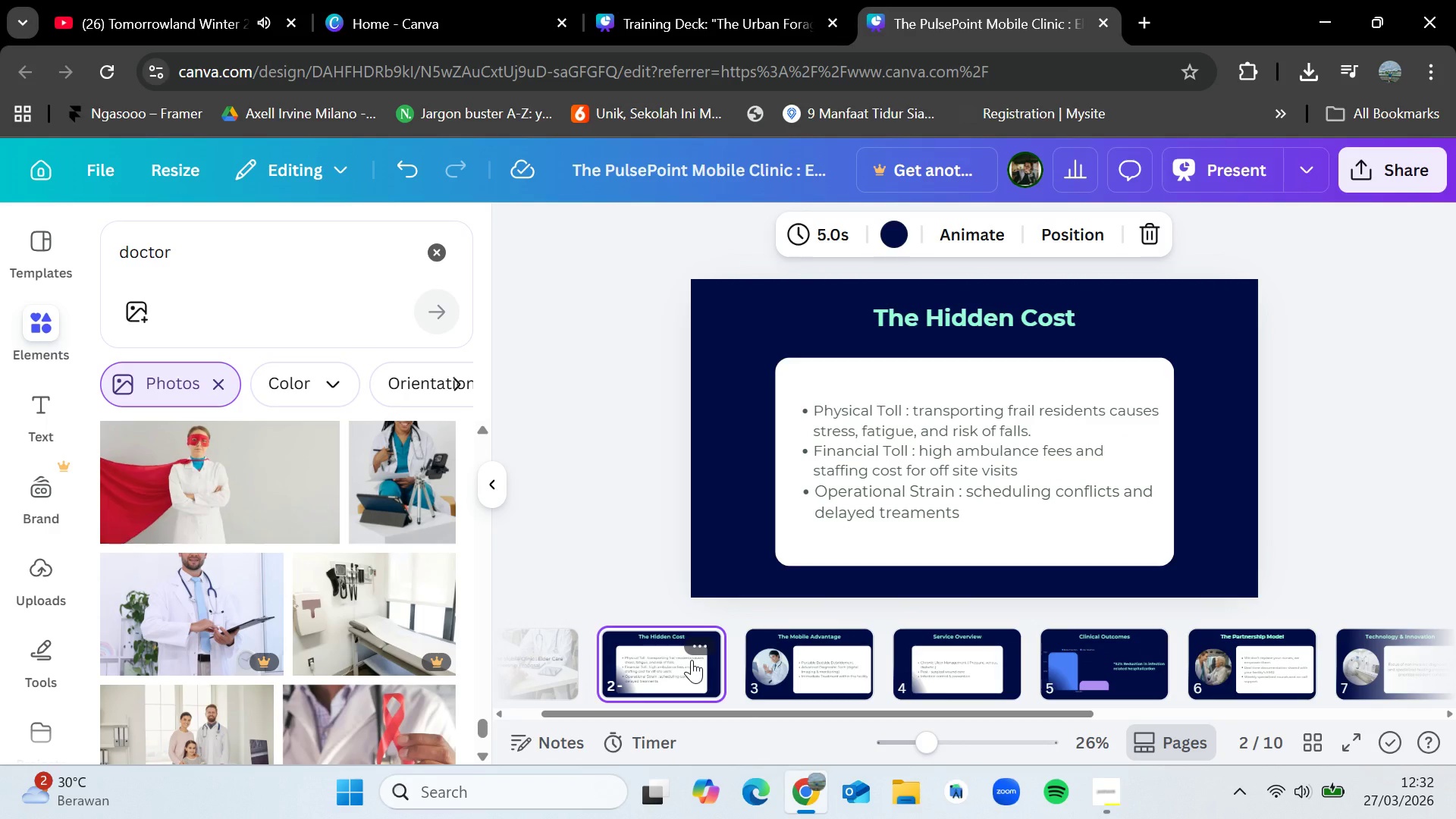 
scroll: coordinate [300, 573], scroll_direction: down, amount: 4.0
 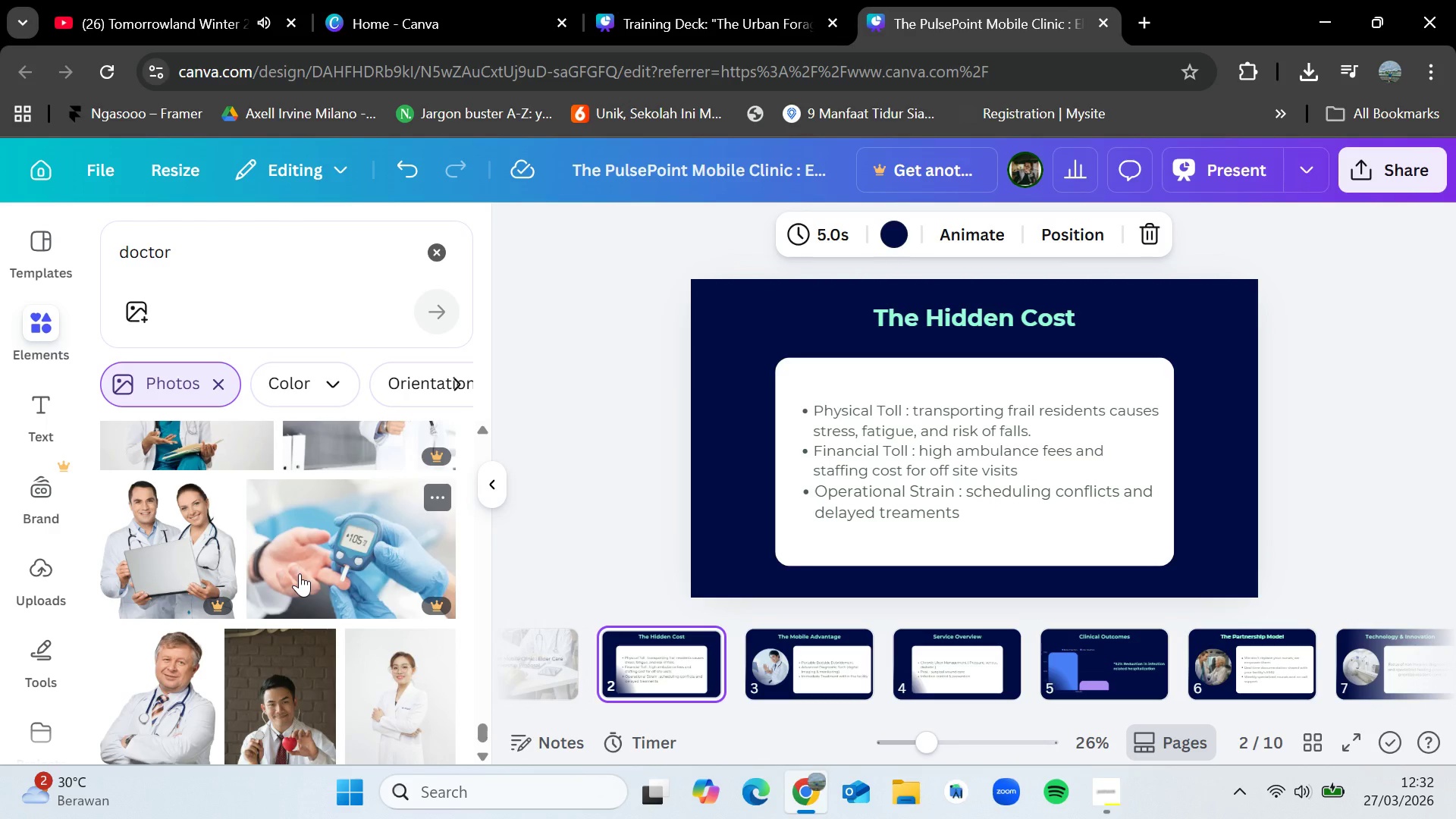 
wait(7.34)
 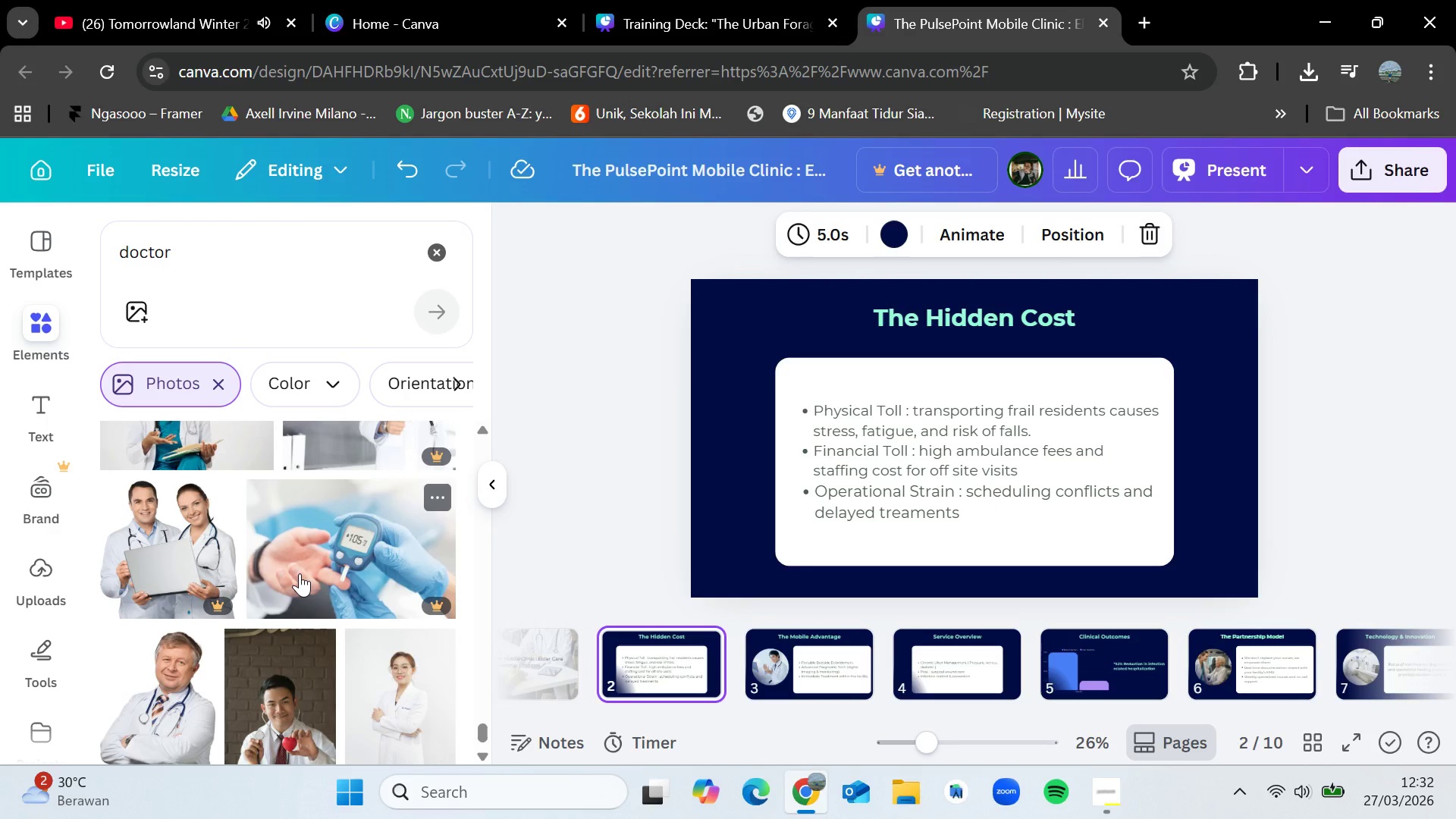 
scroll: coordinate [294, 573], scroll_direction: down, amount: 7.0
 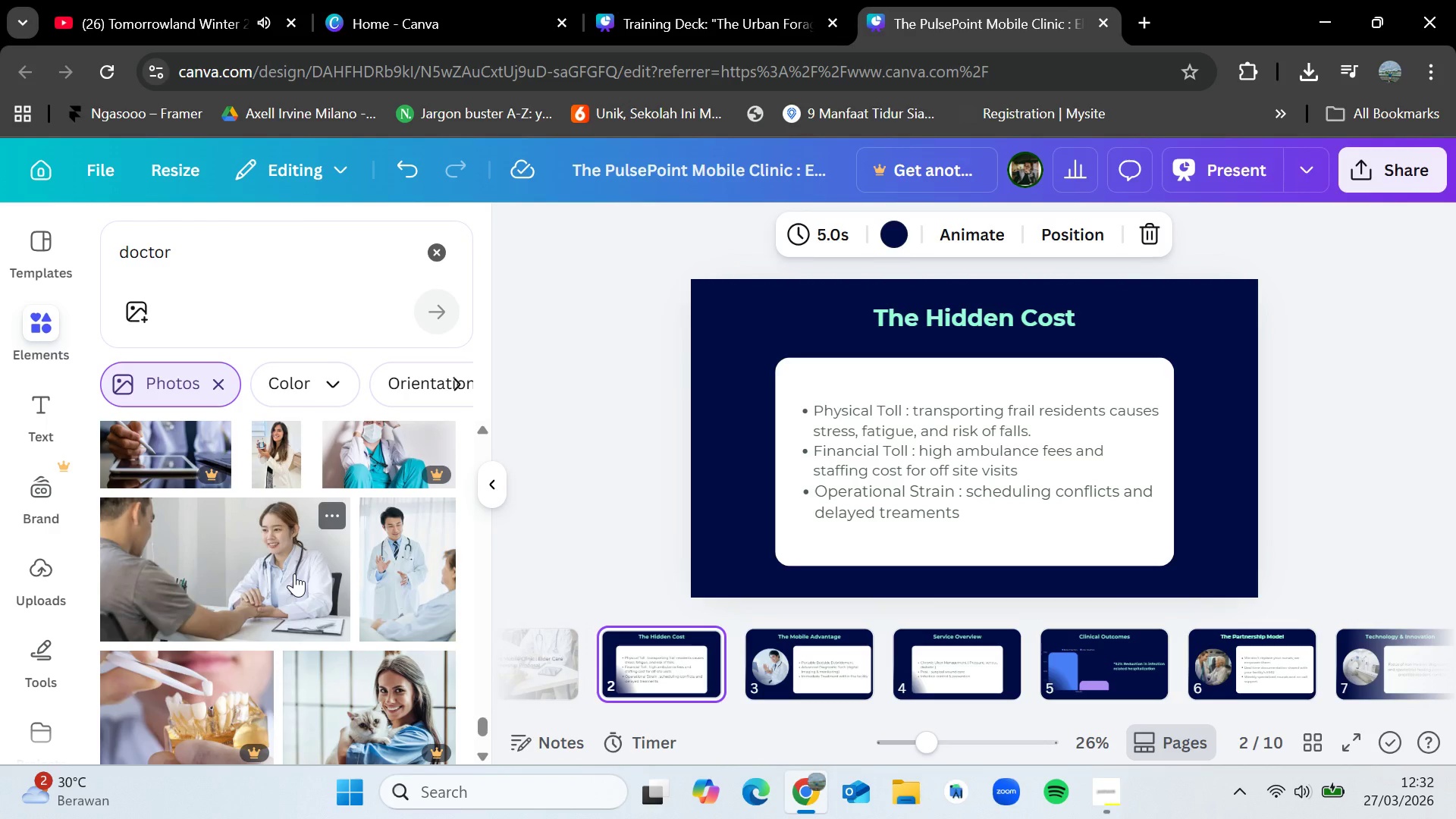 
scroll: coordinate [294, 573], scroll_direction: down, amount: 6.0
 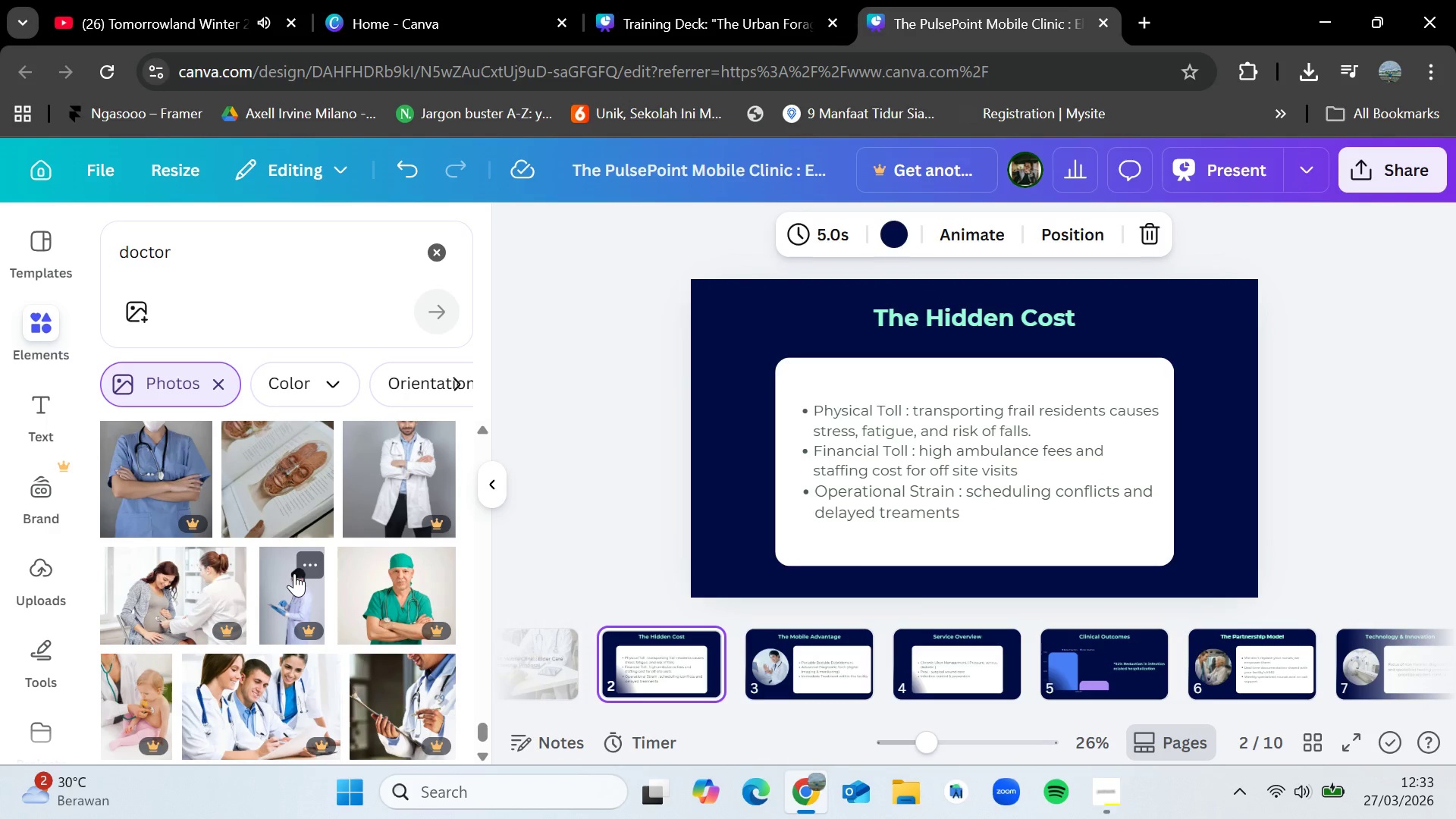 
scroll: coordinate [294, 573], scroll_direction: down, amount: 7.0
 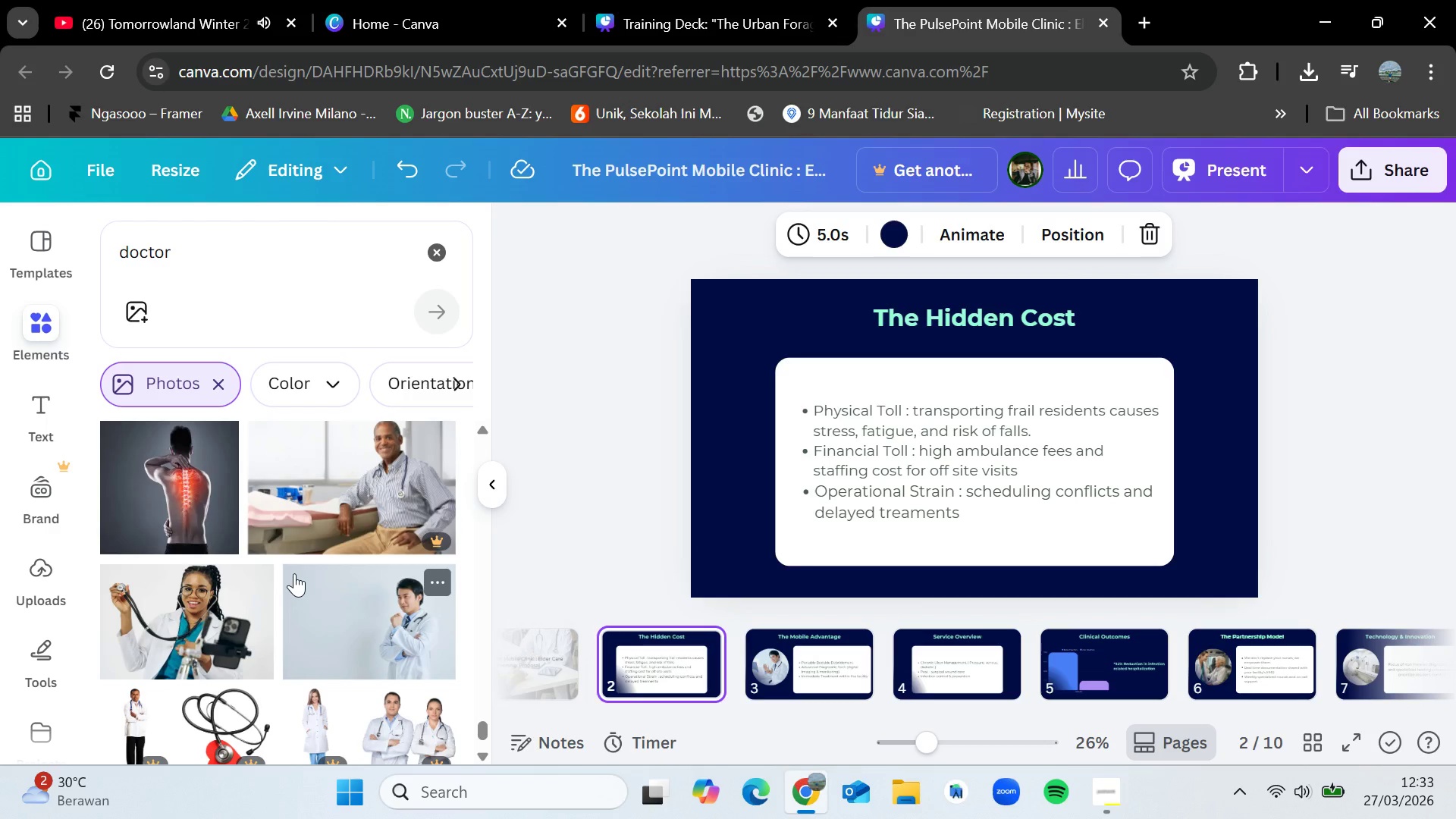 
scroll: coordinate [294, 573], scroll_direction: down, amount: 1.0
 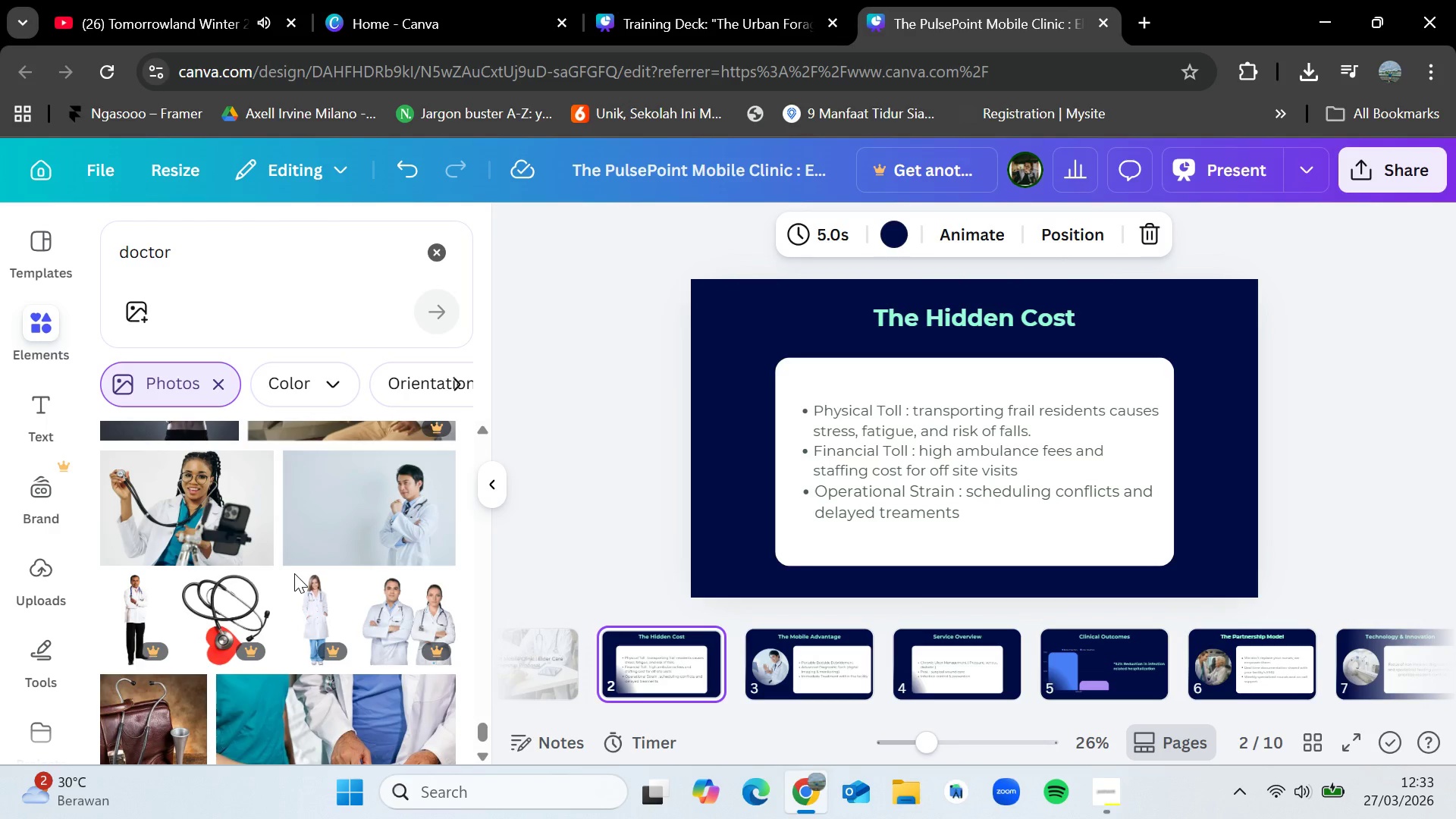 
wait(10.63)
 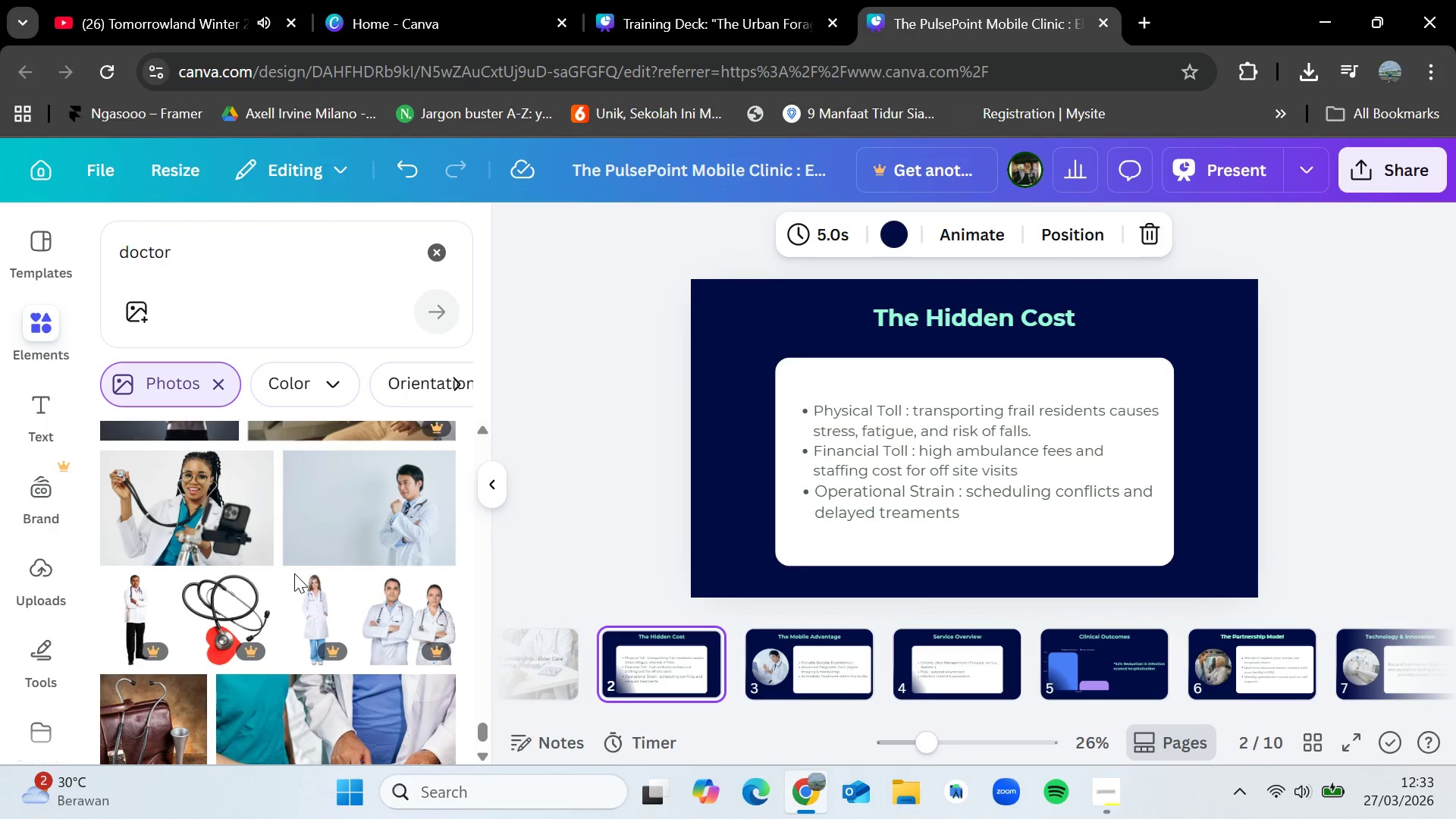 
scroll: coordinate [294, 573], scroll_direction: none, amount: 0.0
 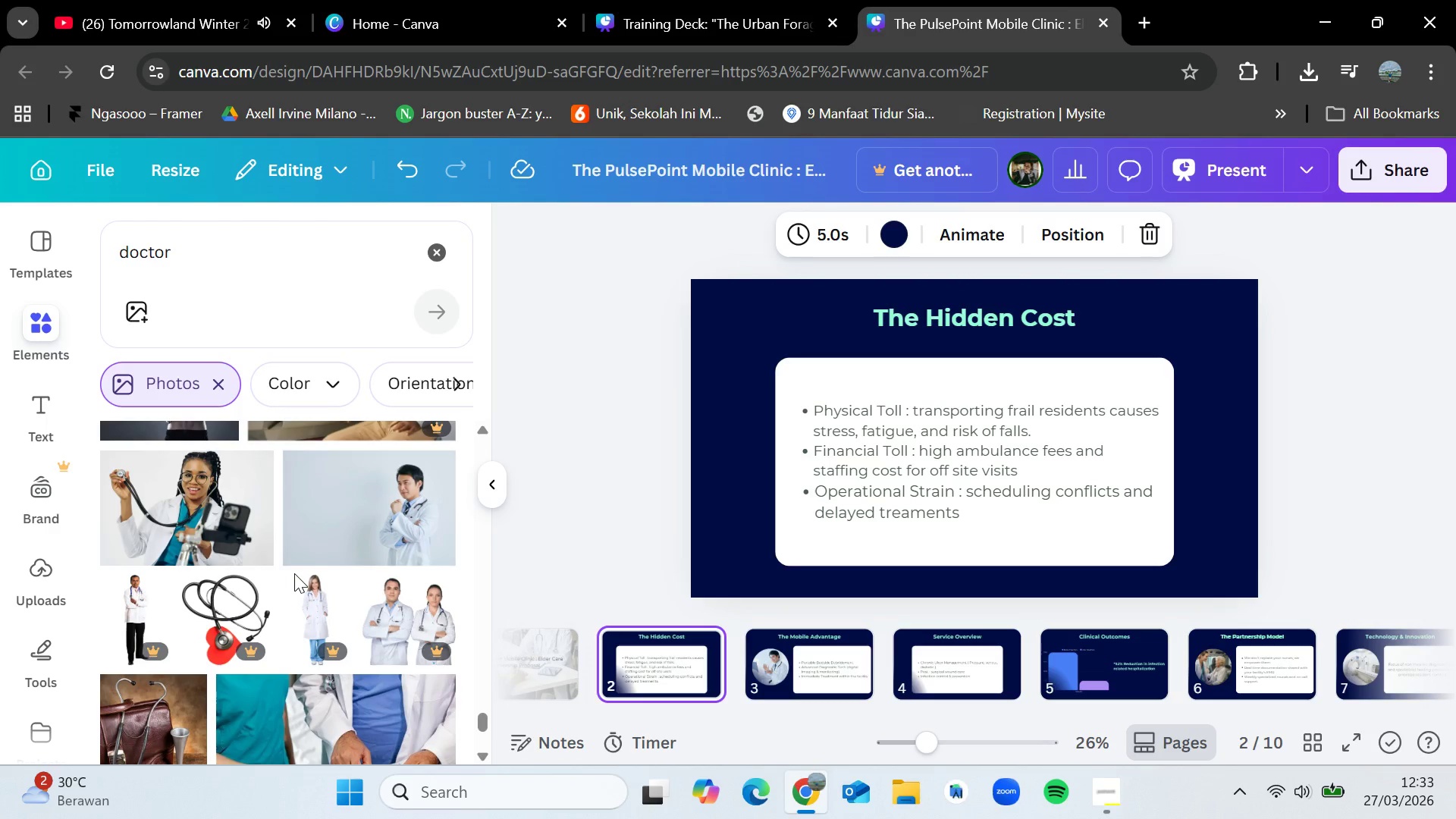 
wait(8.22)
 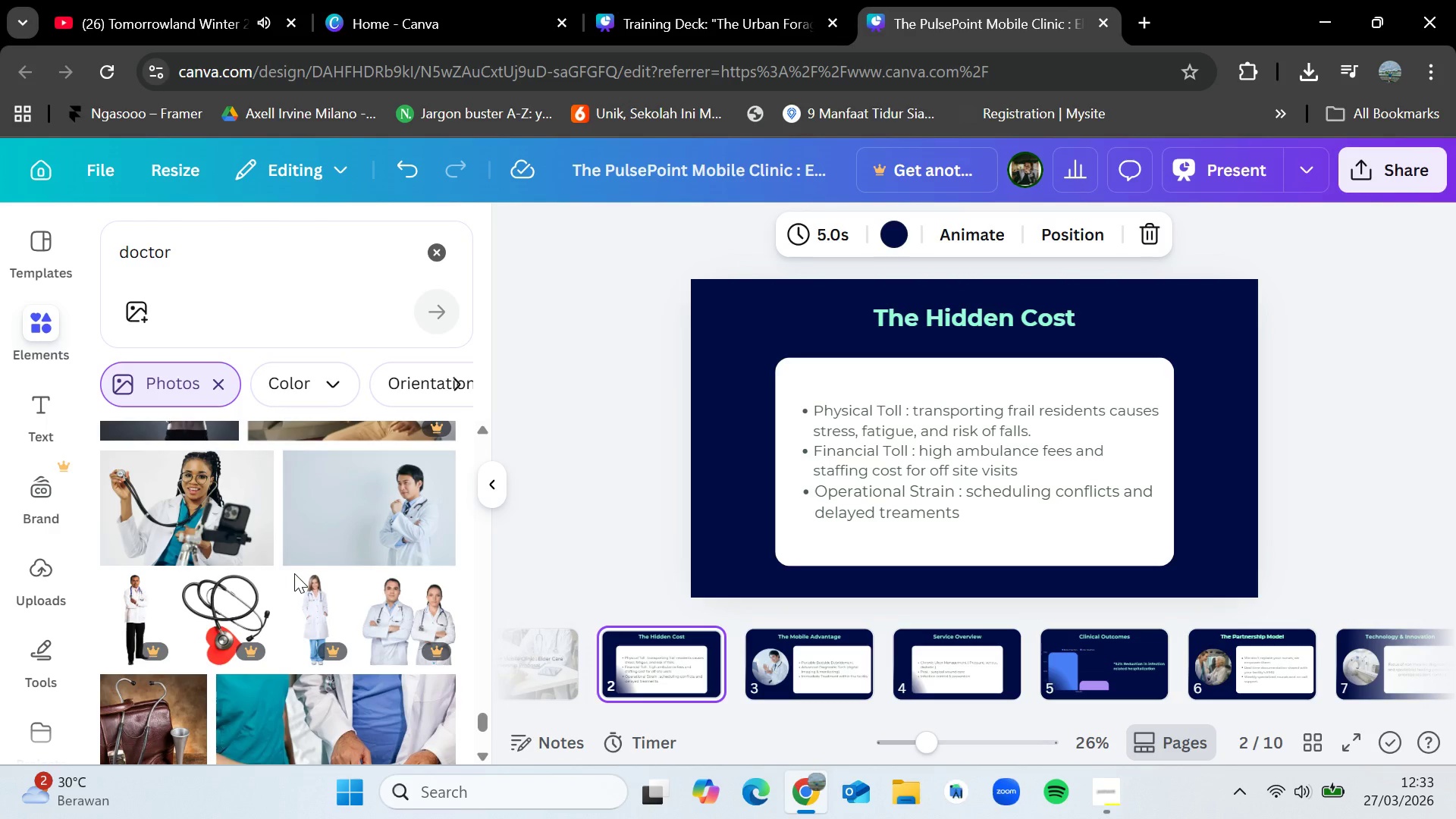 
scroll: coordinate [294, 573], scroll_direction: down, amount: 2.0
 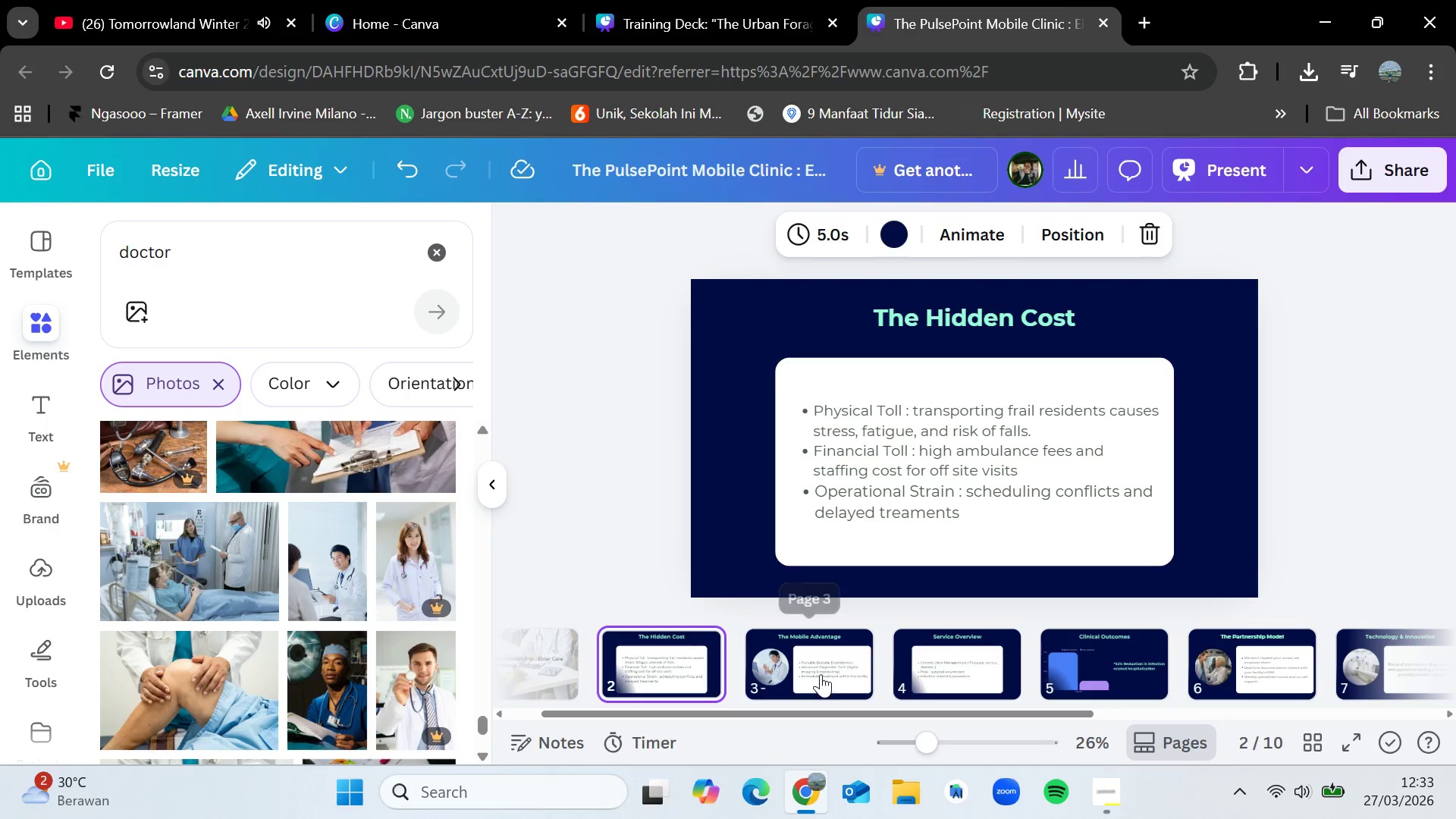 
left_click([808, 670])
 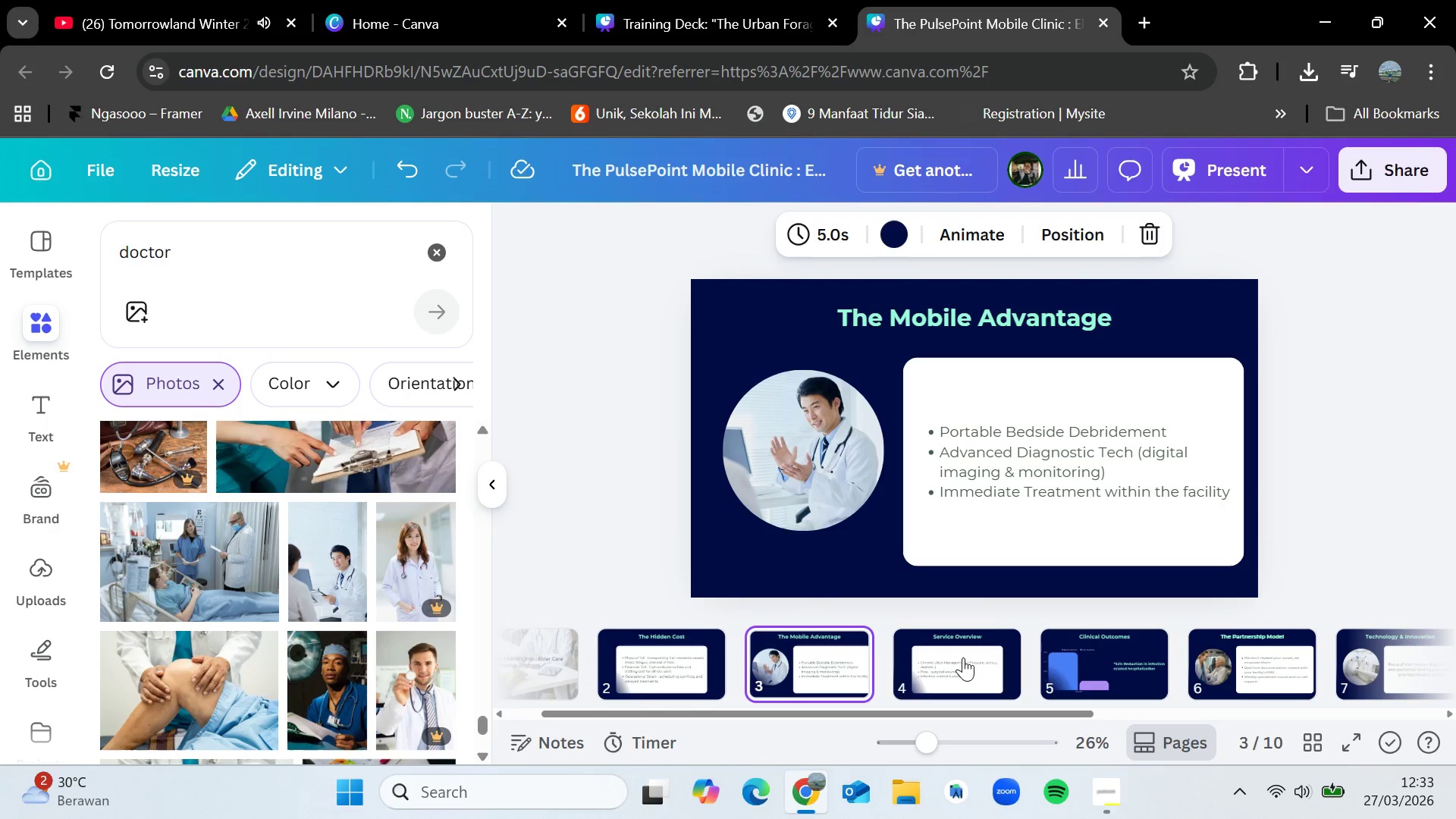 
left_click([965, 657])
 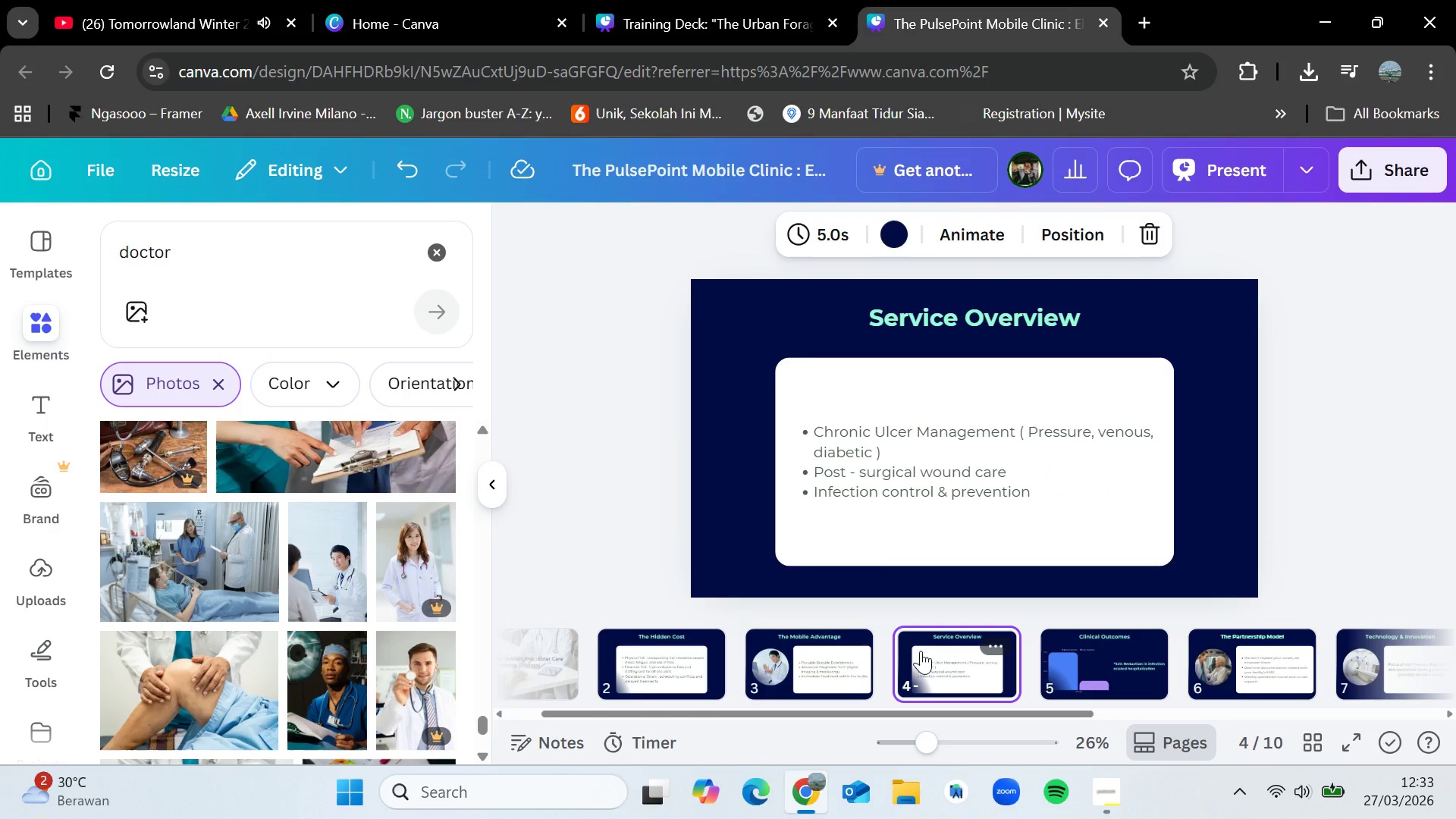 
wait(8.16)
 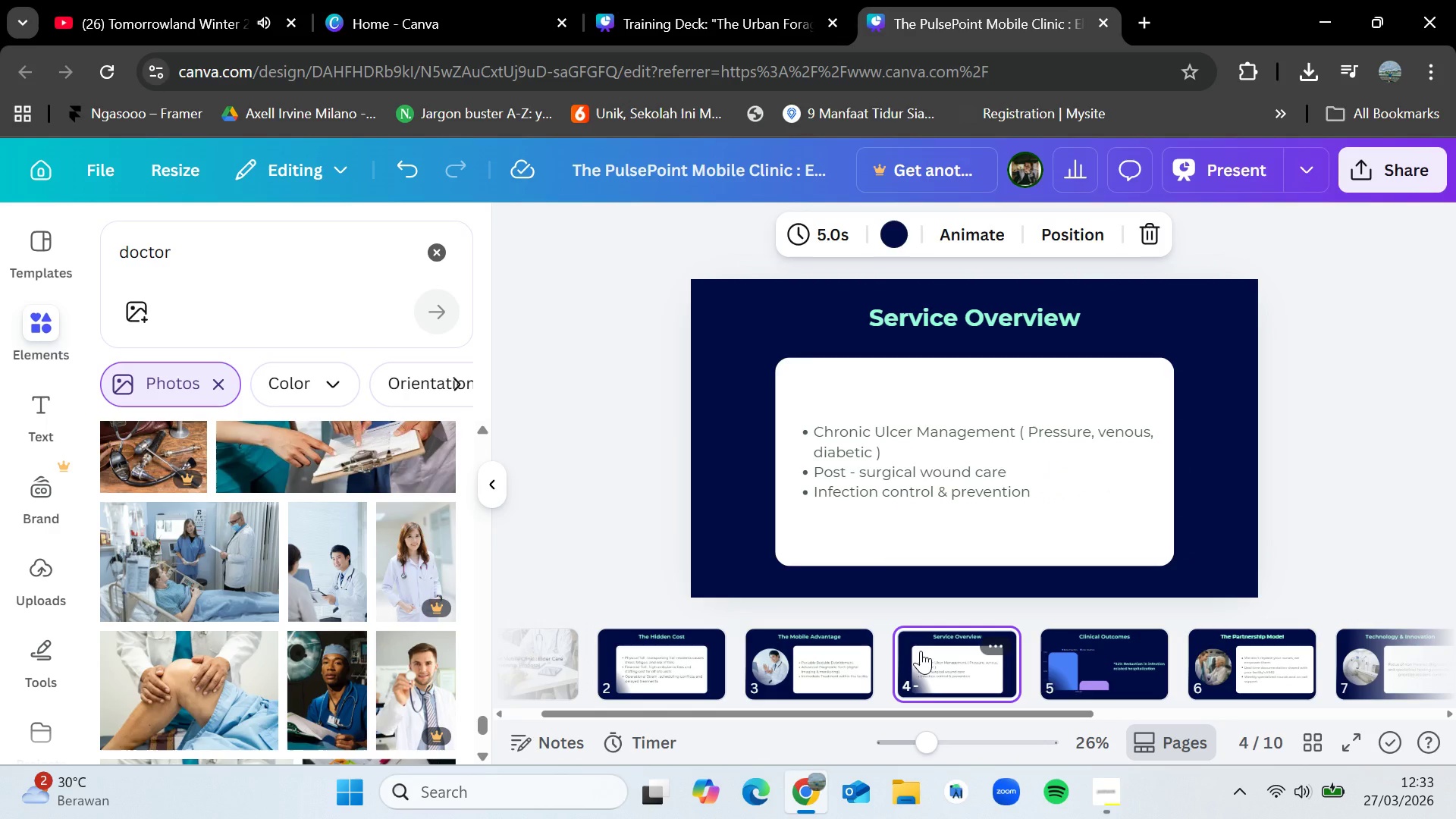 
scroll: coordinate [911, 651], scroll_direction: down, amount: 1.0
 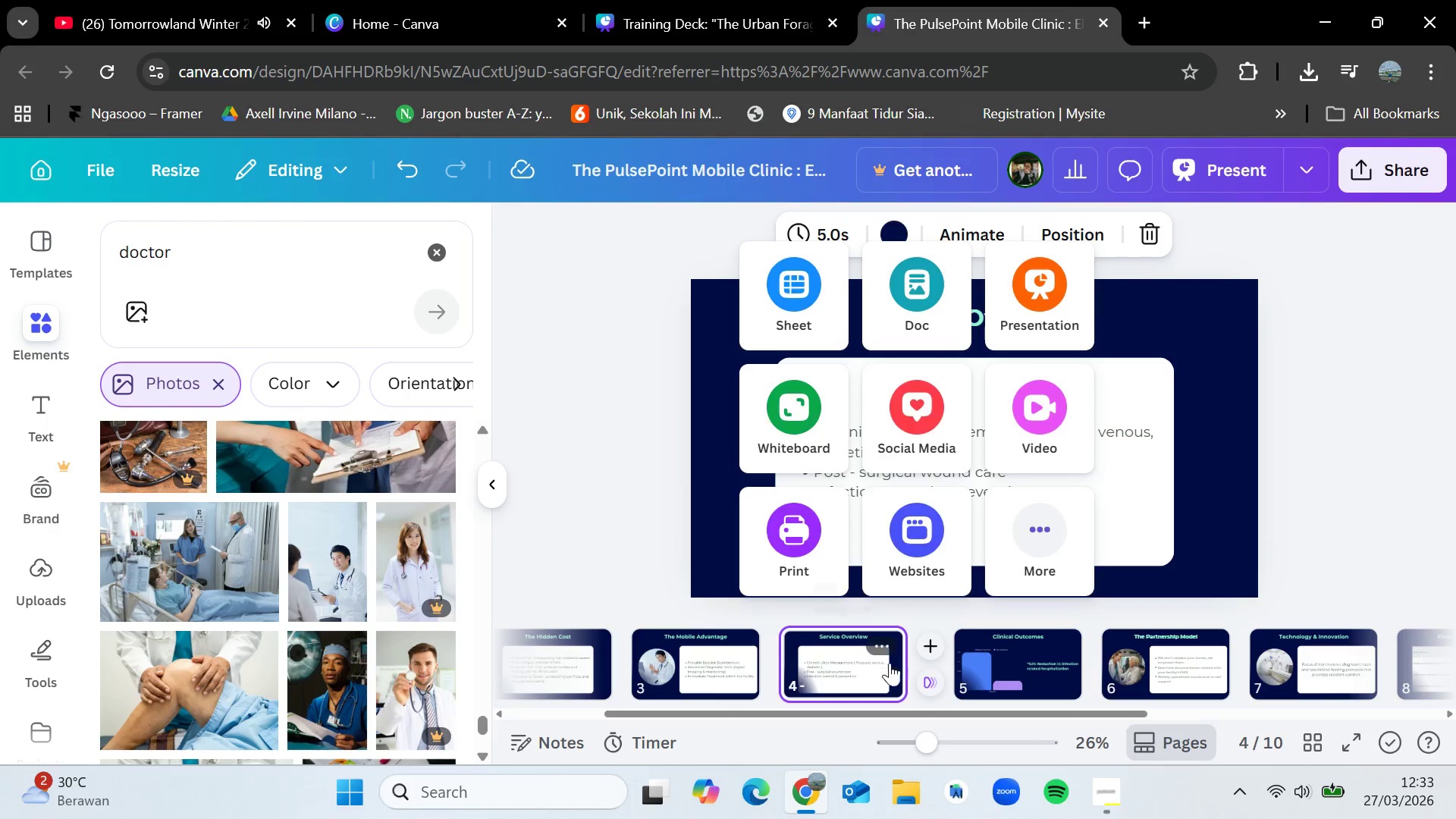 
left_click([1006, 662])
 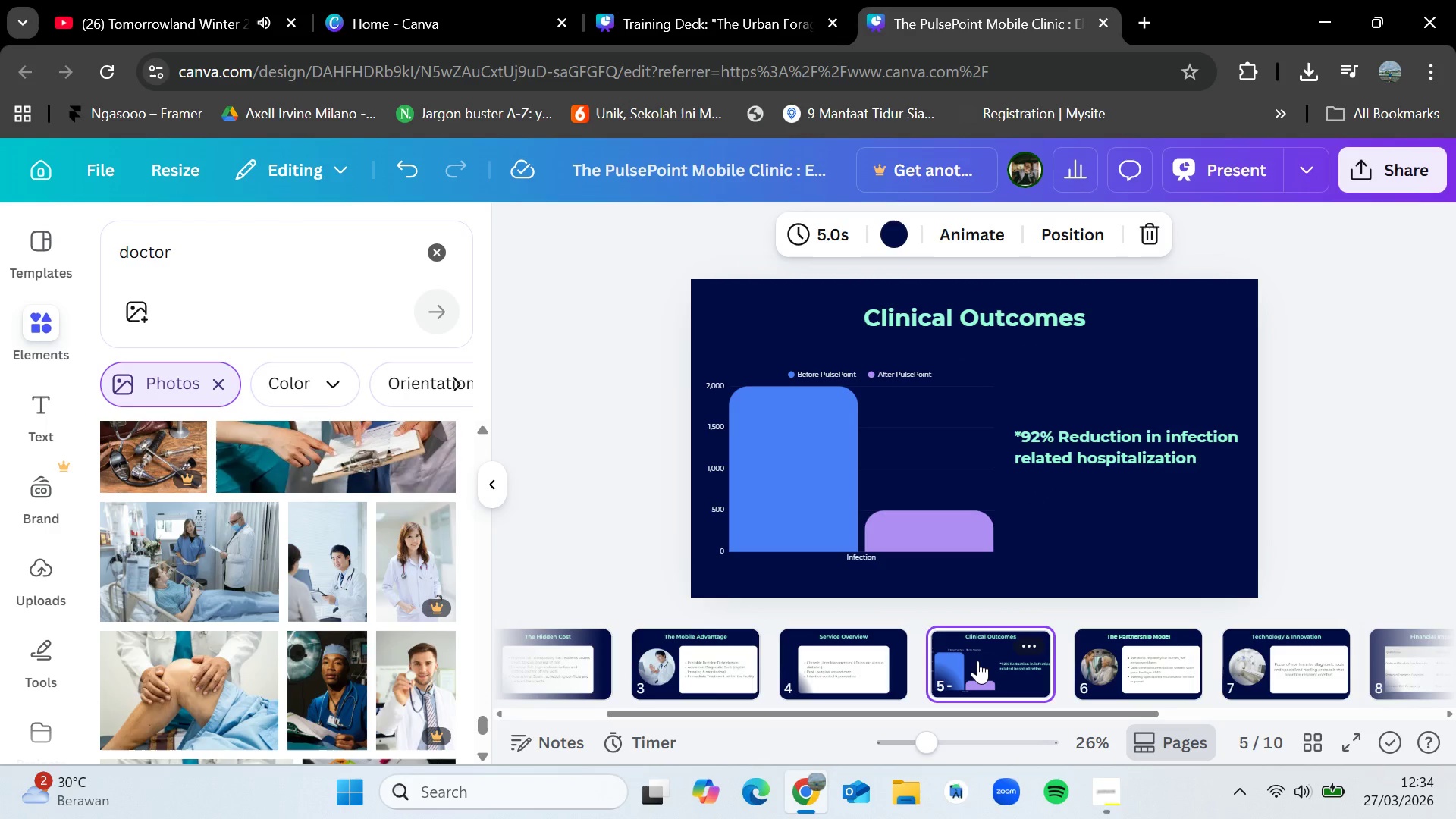 
wait(6.31)
 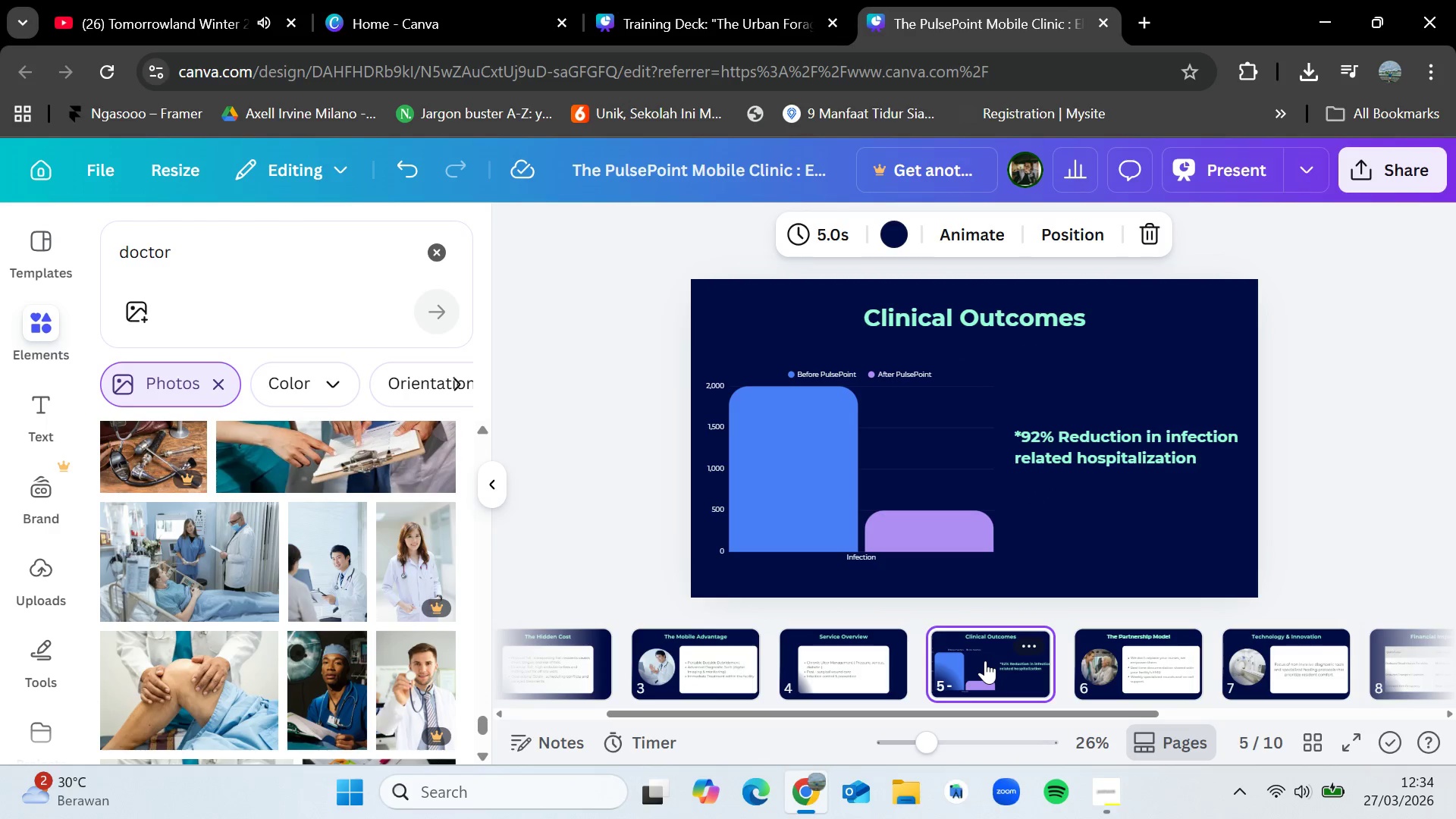 
scroll: coordinate [353, 603], scroll_direction: down, amount: 5.0
 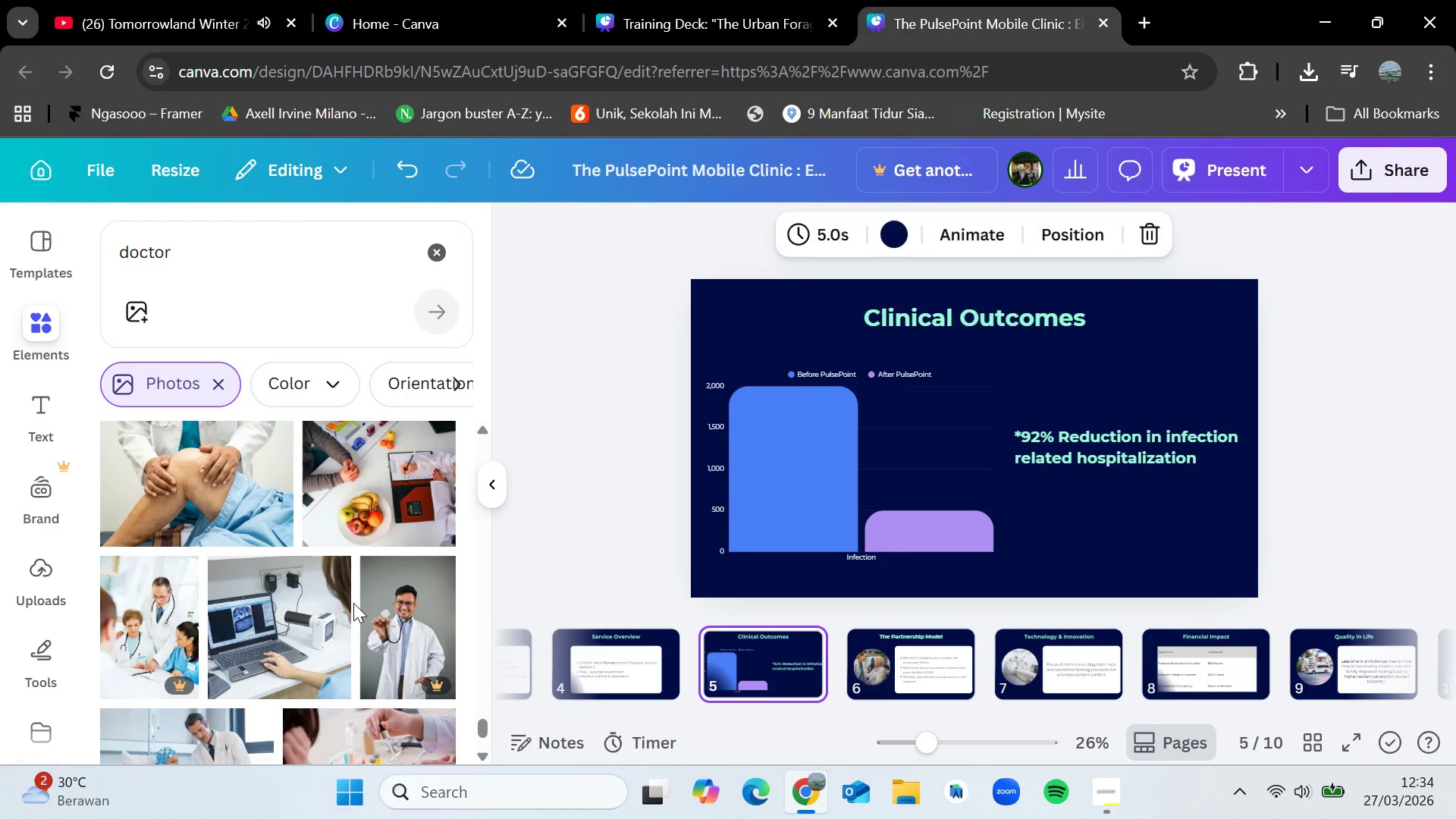 
scroll: coordinate [345, 592], scroll_direction: up, amount: 12.0
 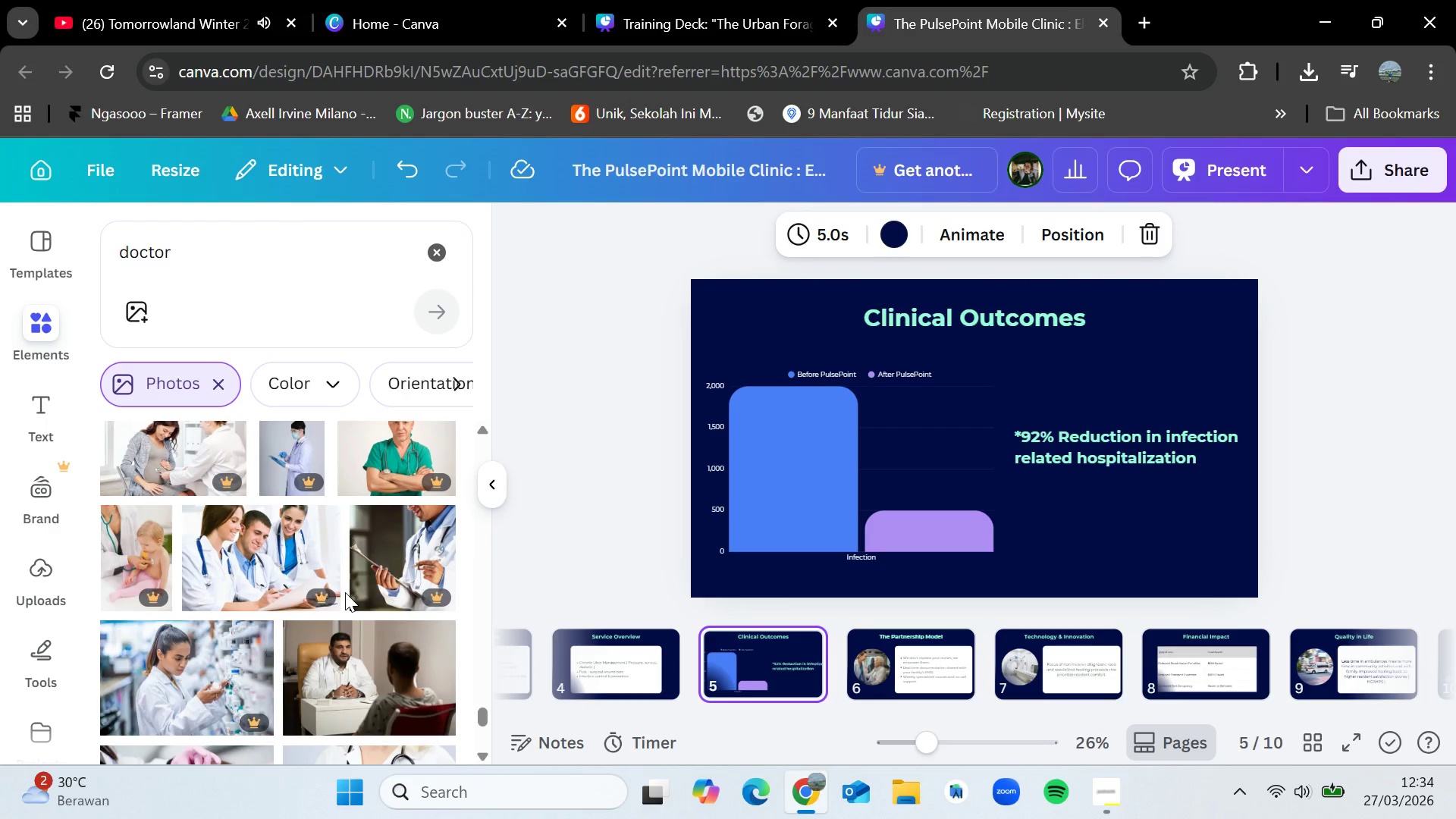 
scroll: coordinate [345, 592], scroll_direction: down, amount: 2.0
 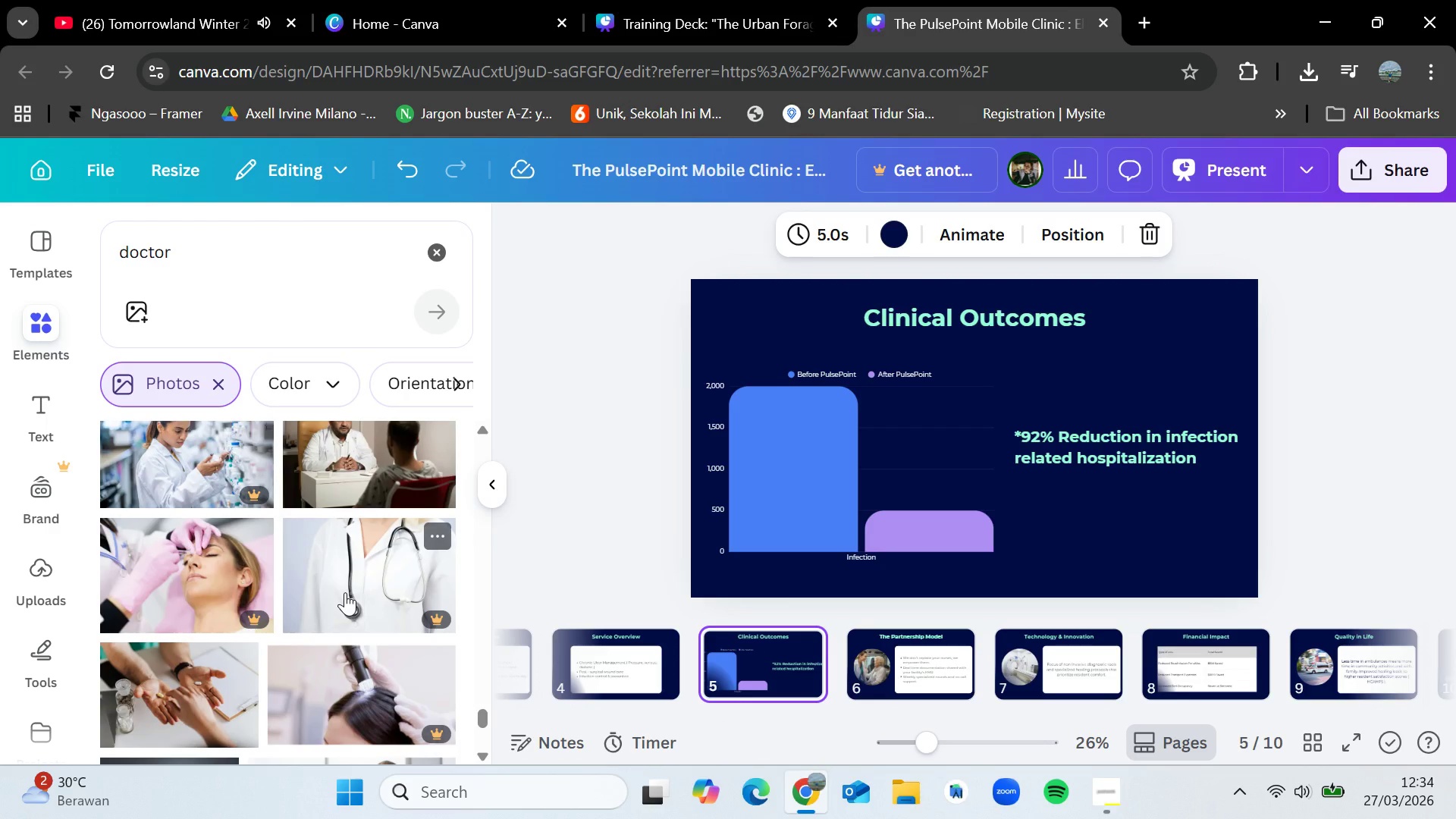 
wait(31.09)
 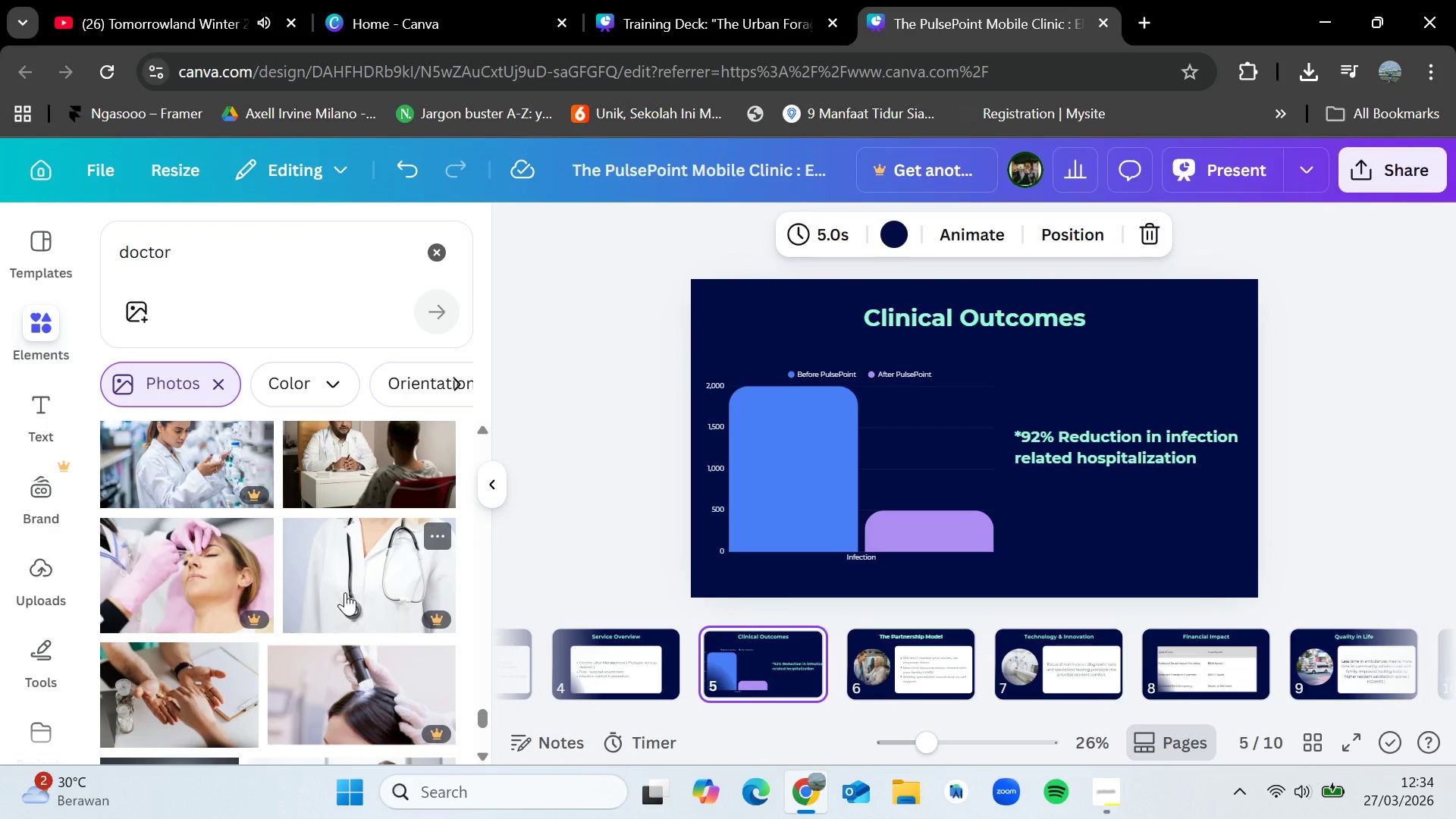 
scroll: coordinate [345, 592], scroll_direction: down, amount: 1.0
 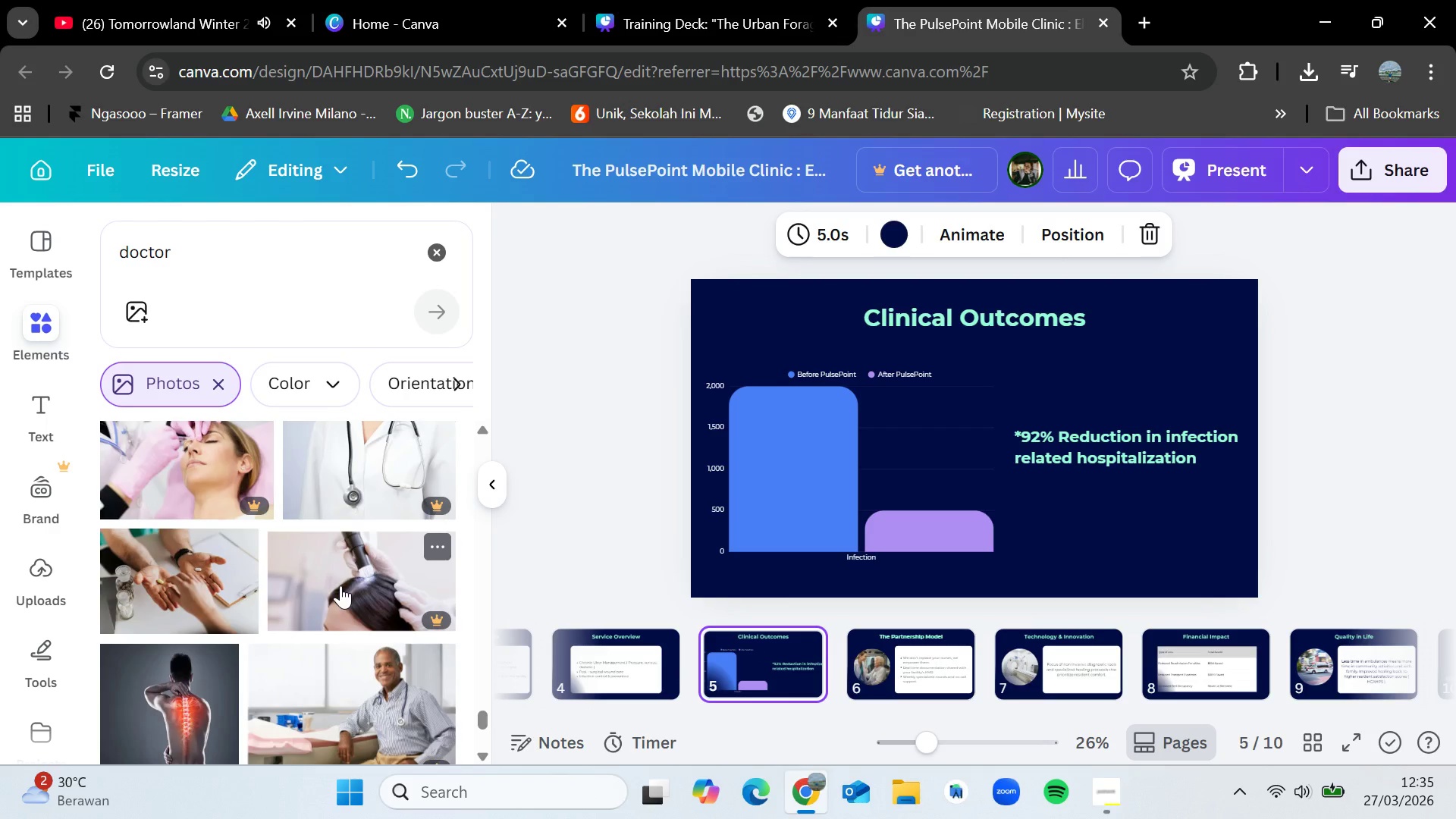 
wait(18.08)
 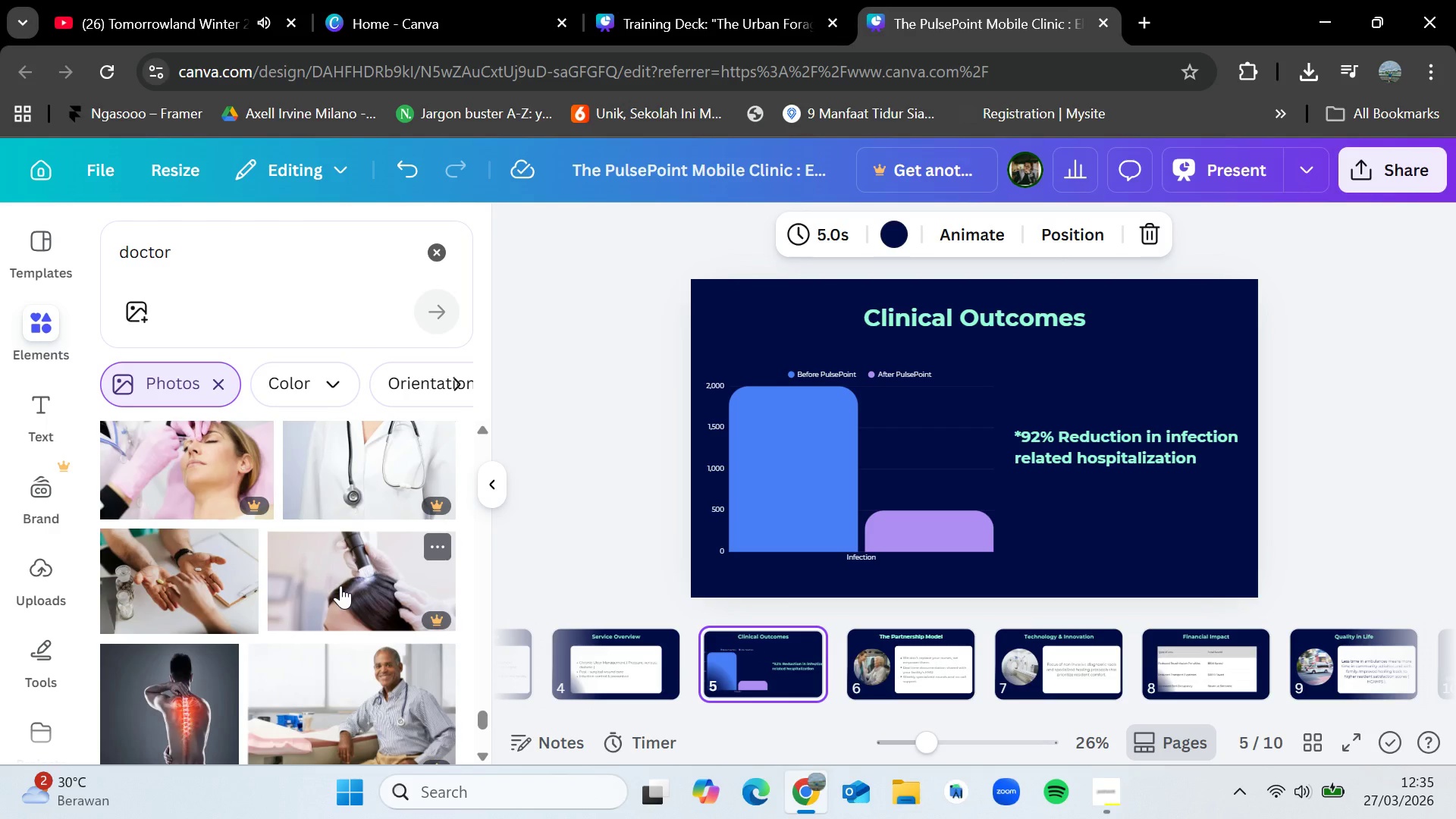 
scroll: coordinate [311, 605], scroll_direction: down, amount: 2.0
 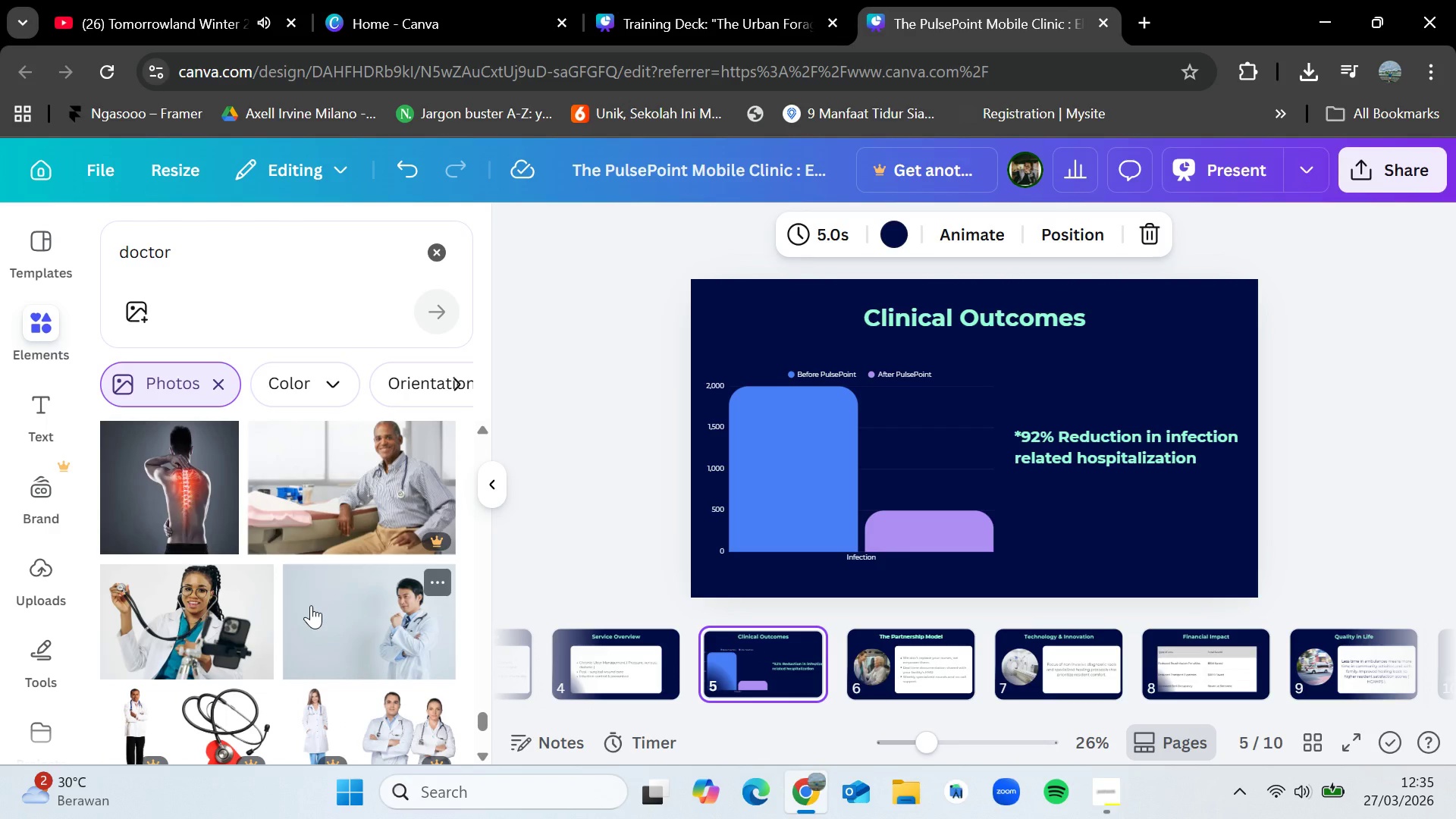 
wait(22.46)
 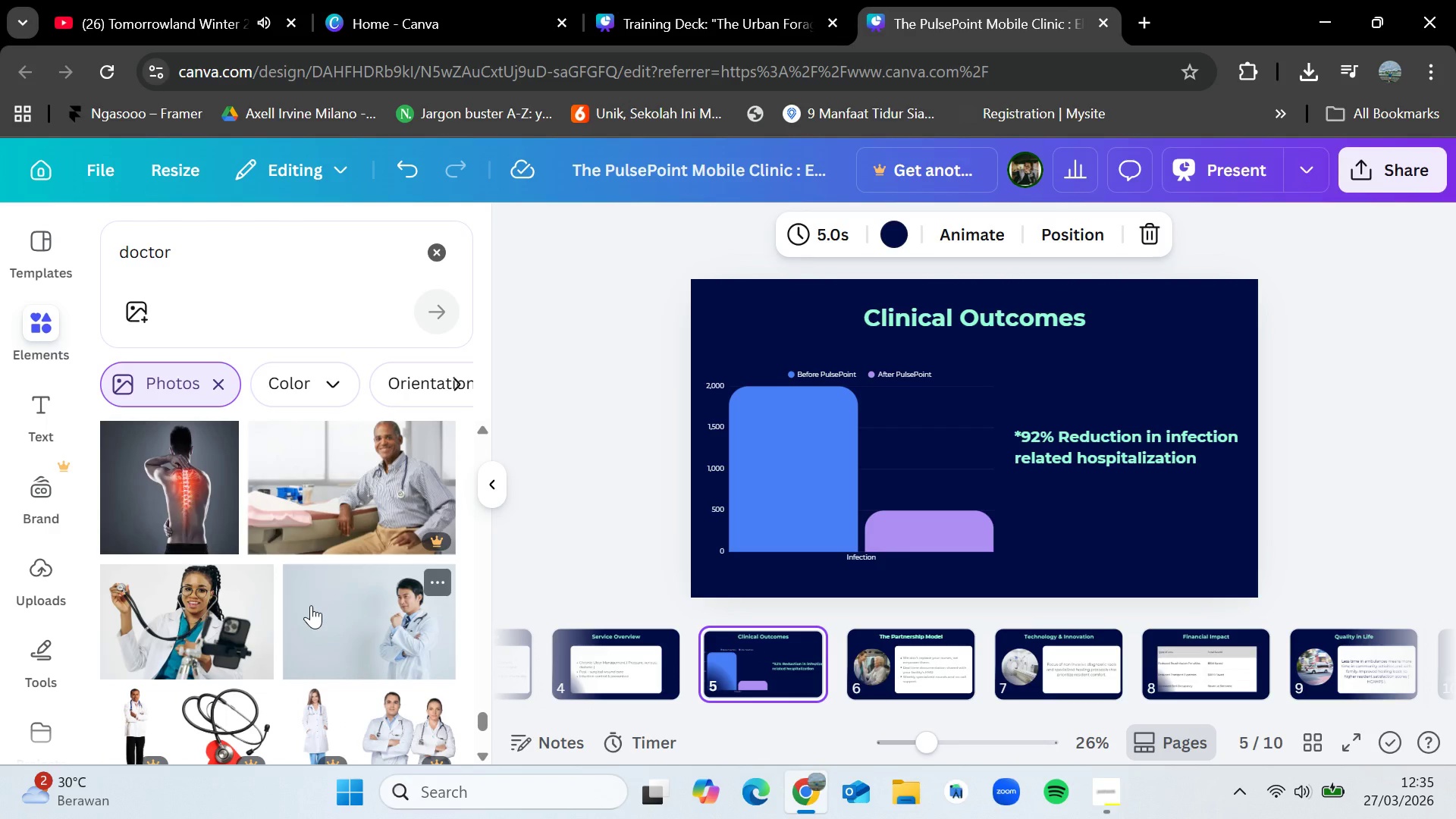 
scroll: coordinate [311, 605], scroll_direction: down, amount: 1.0
 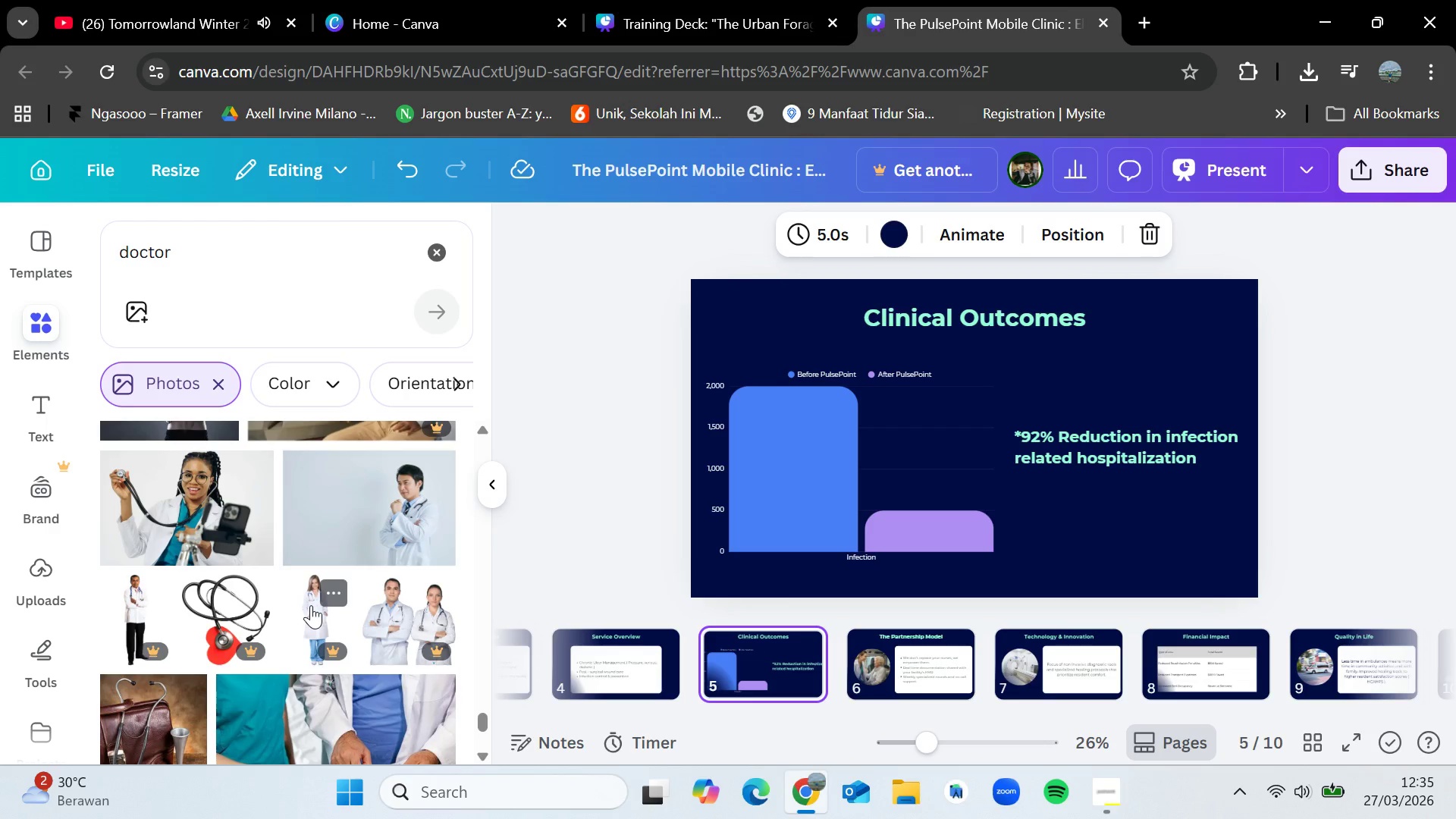 
wait(33.51)
 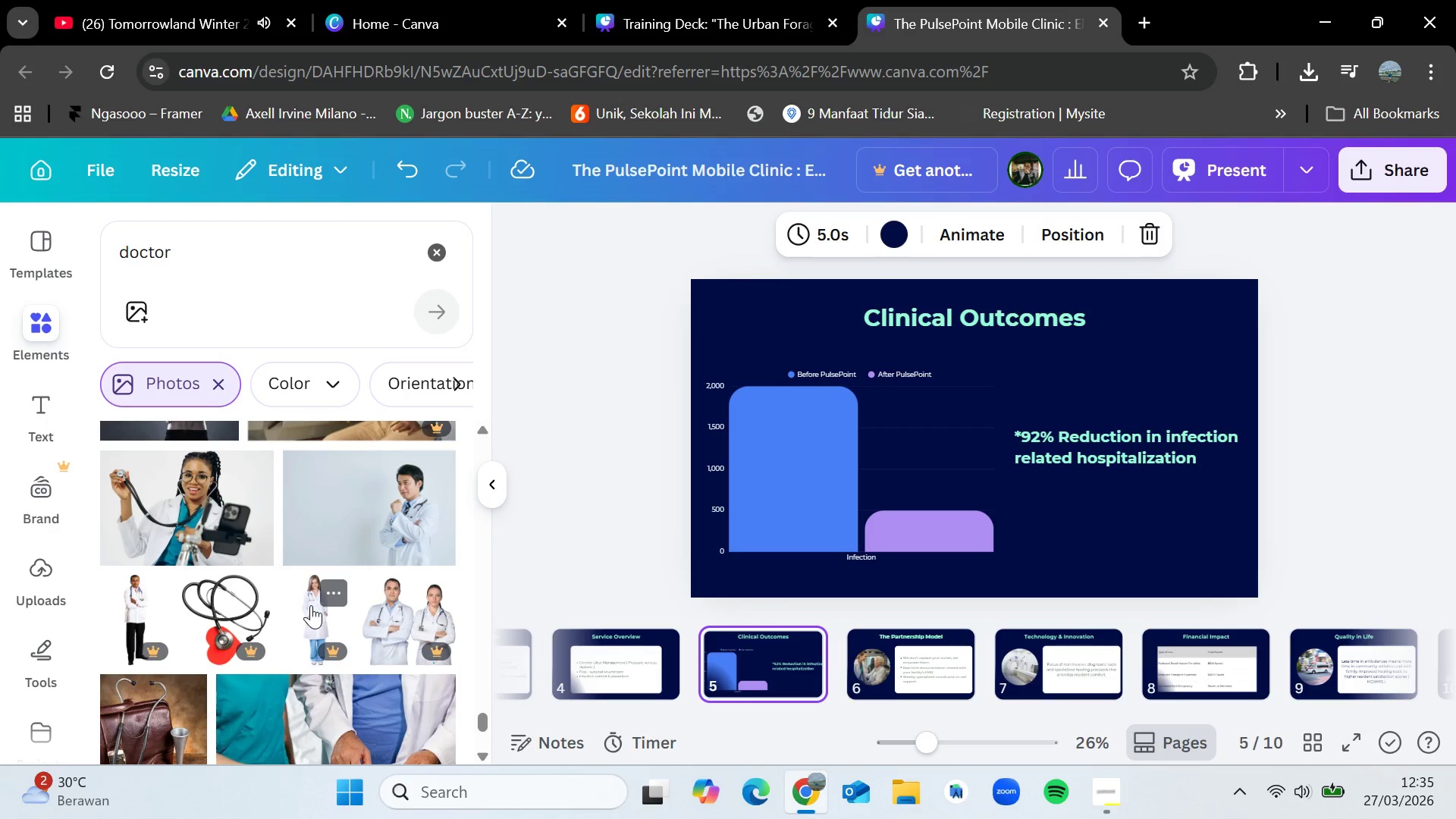 
scroll: coordinate [311, 605], scroll_direction: down, amount: 5.0
 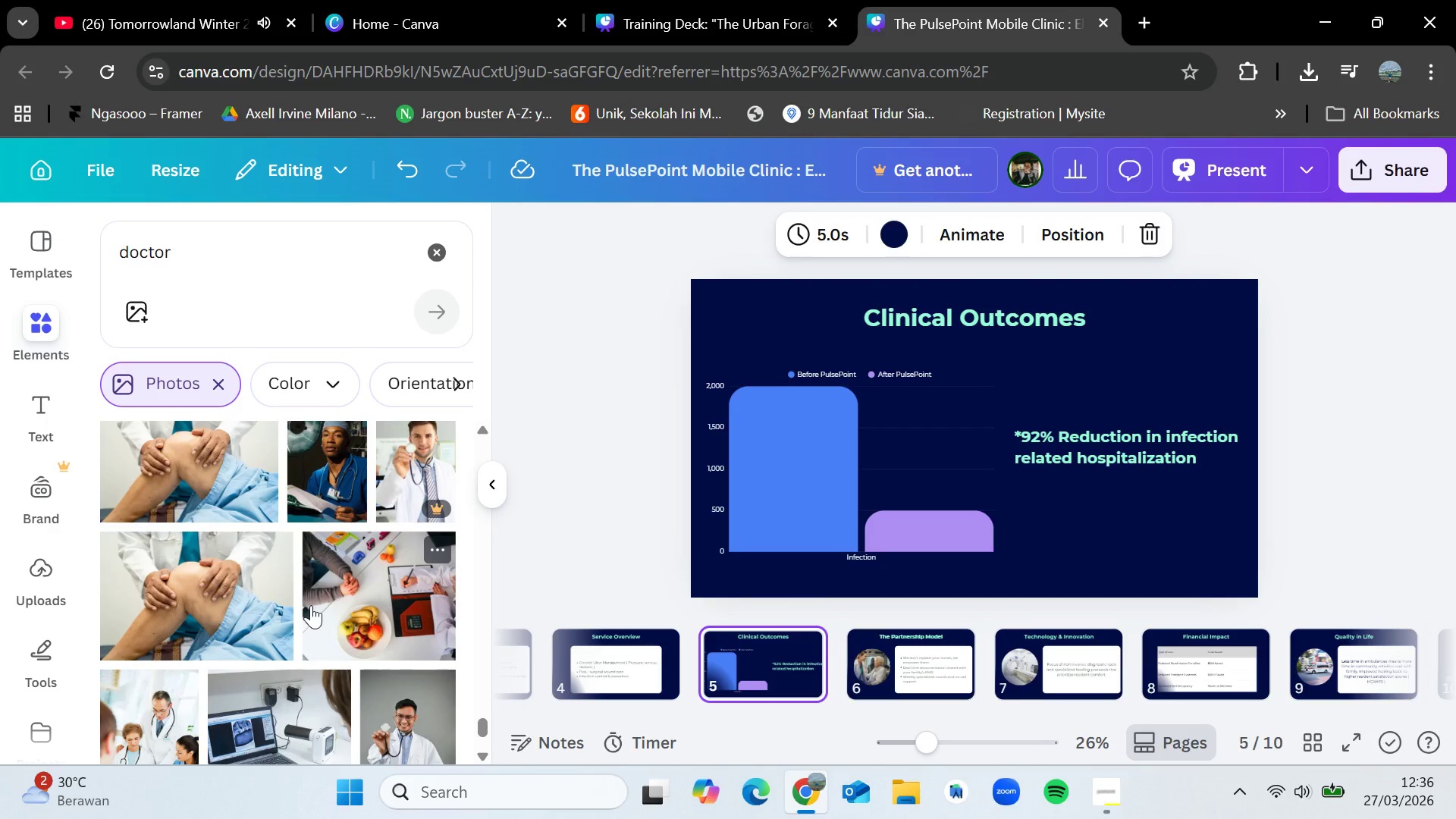 
wait(11.22)
 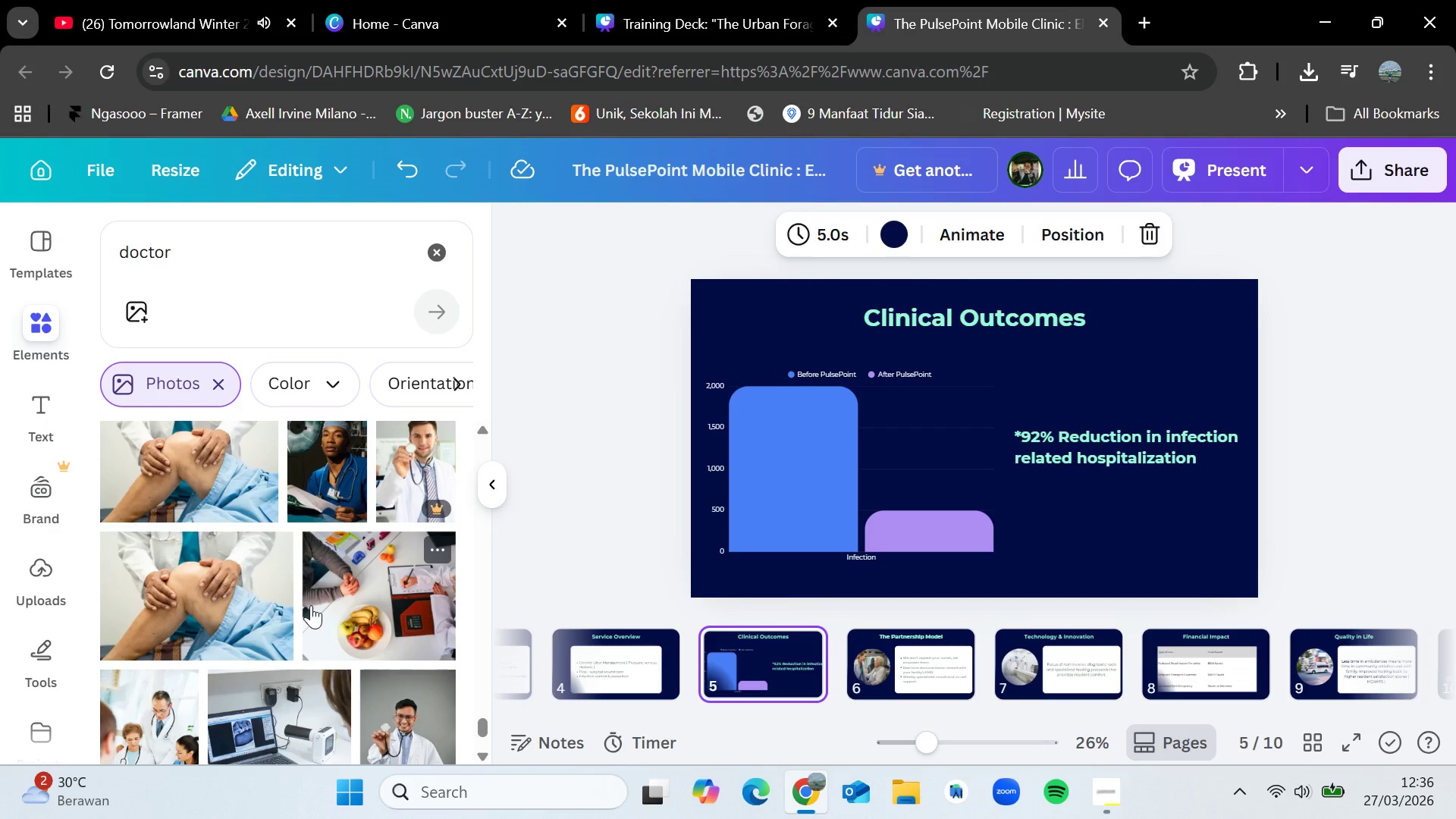 
scroll: coordinate [311, 605], scroll_direction: down, amount: 2.0
 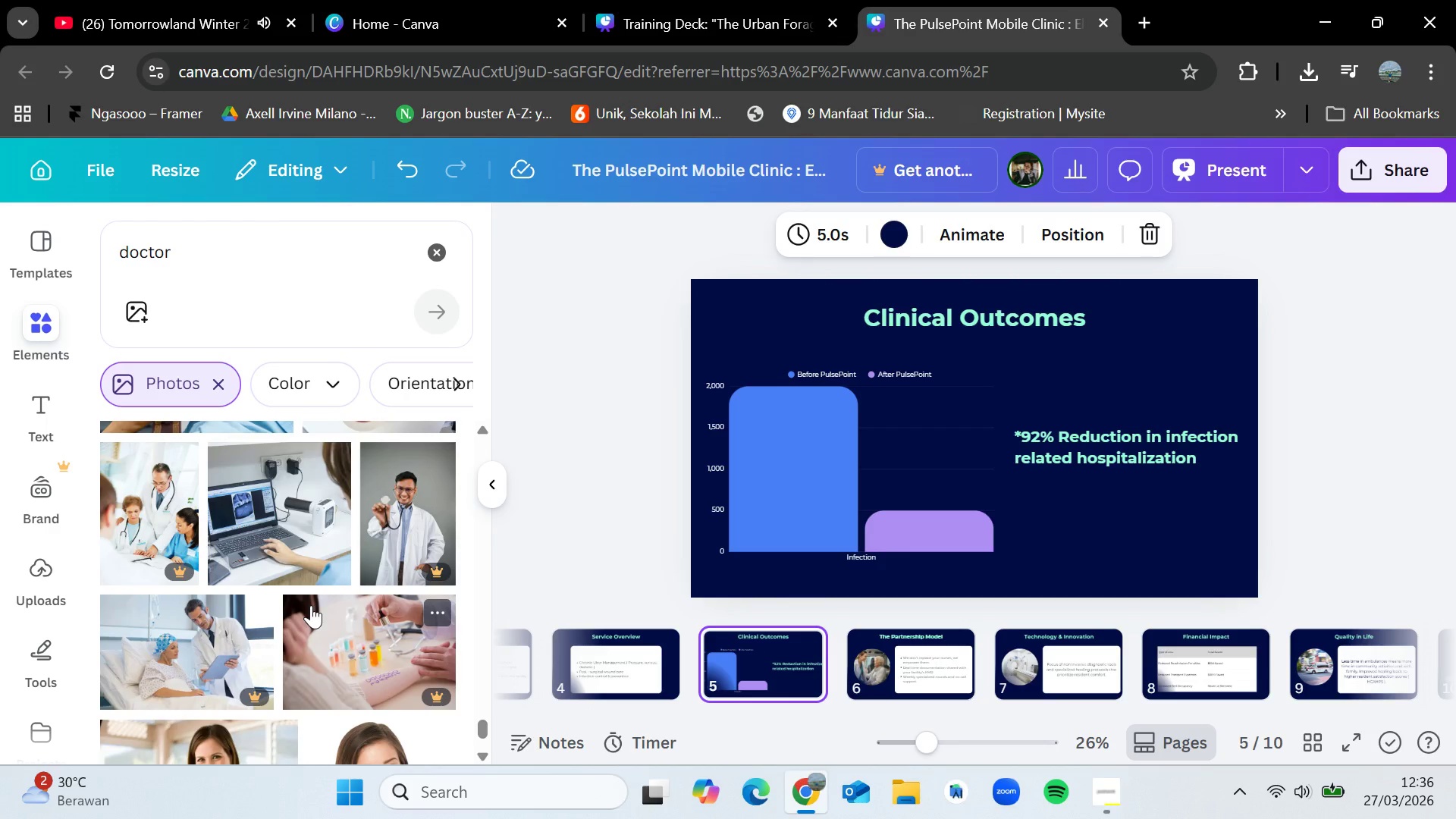 
scroll: coordinate [311, 605], scroll_direction: none, amount: 0.0
 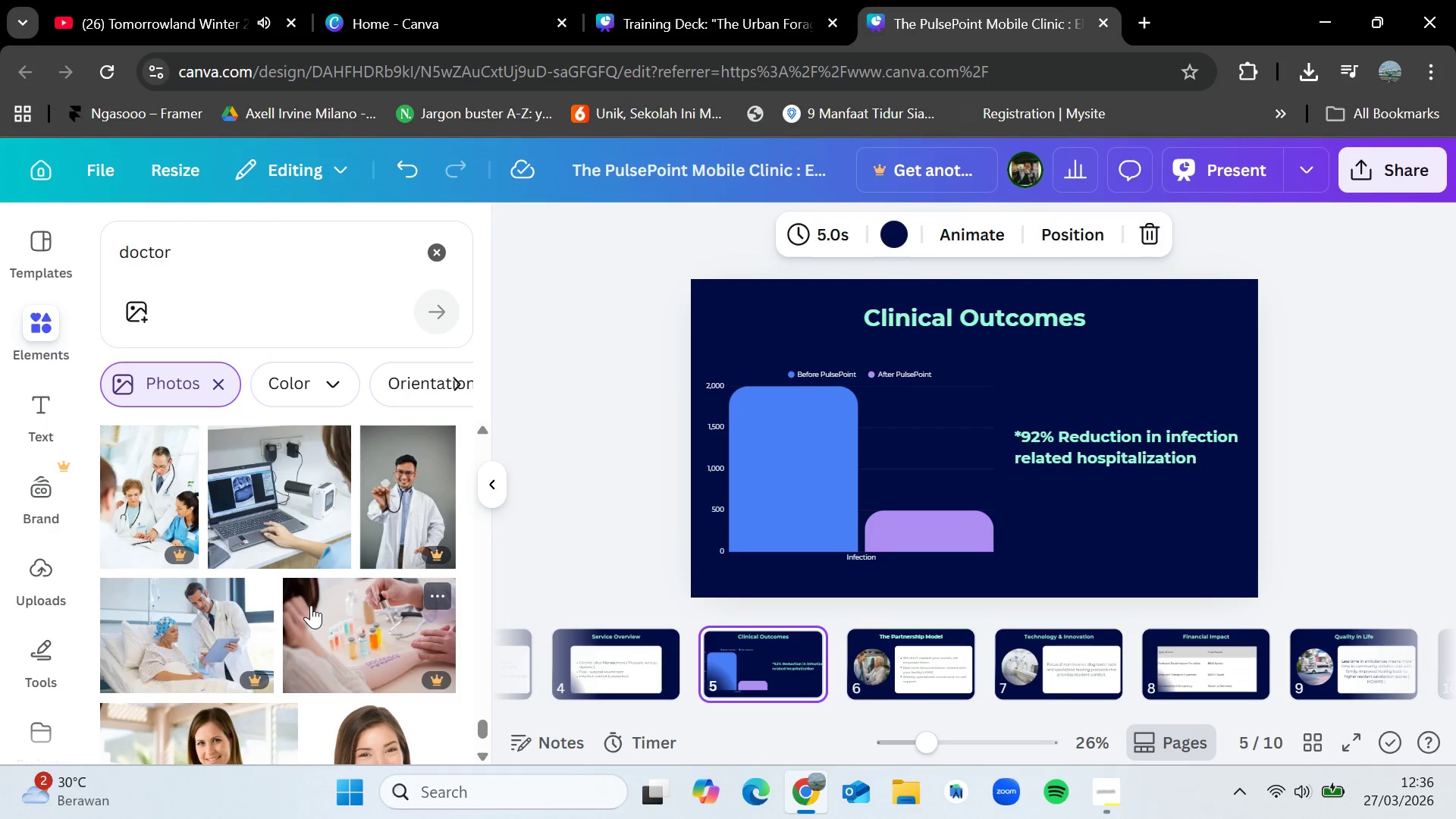 
scroll: coordinate [311, 605], scroll_direction: down, amount: 1.0
 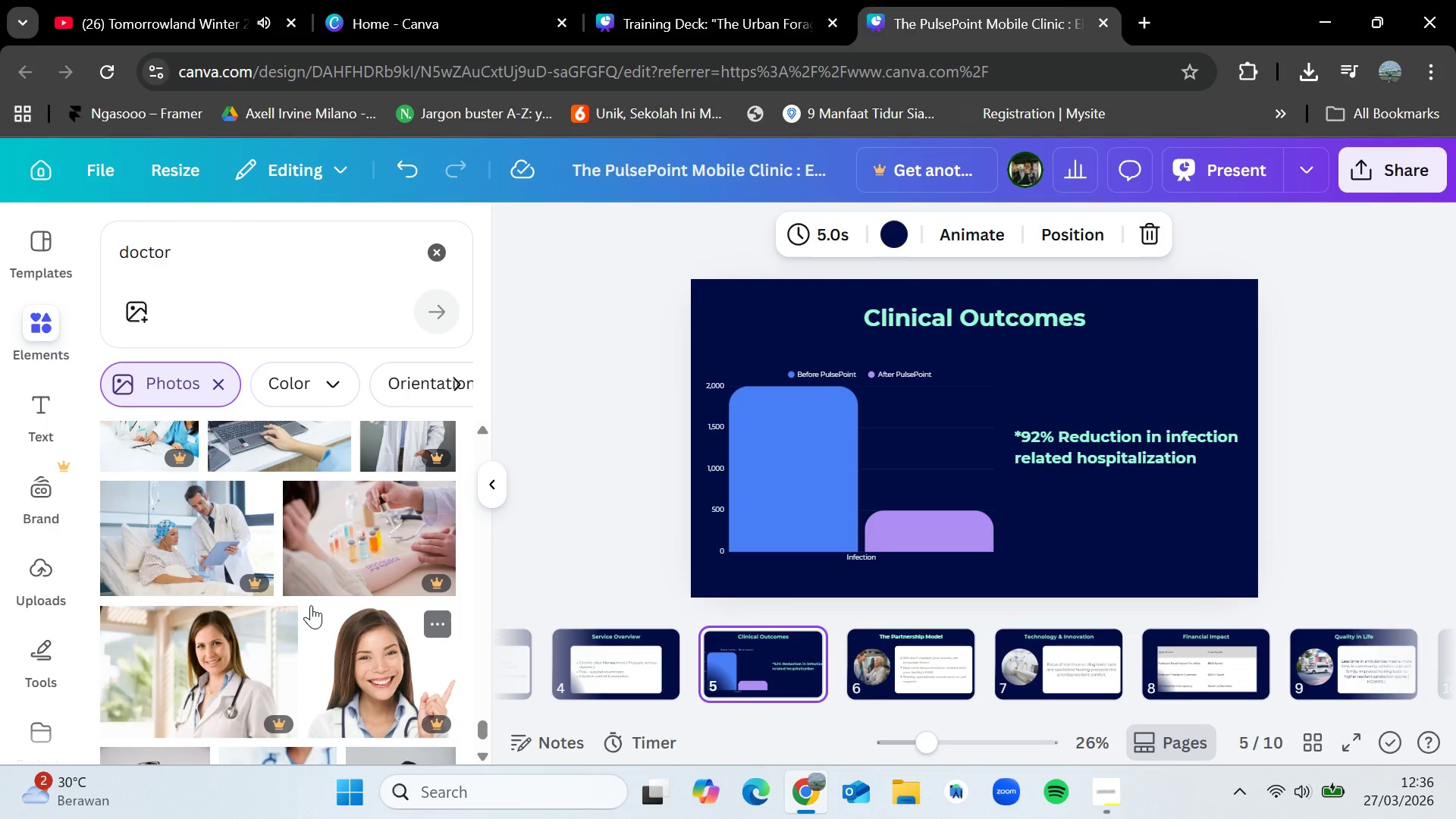 
wait(18.28)
 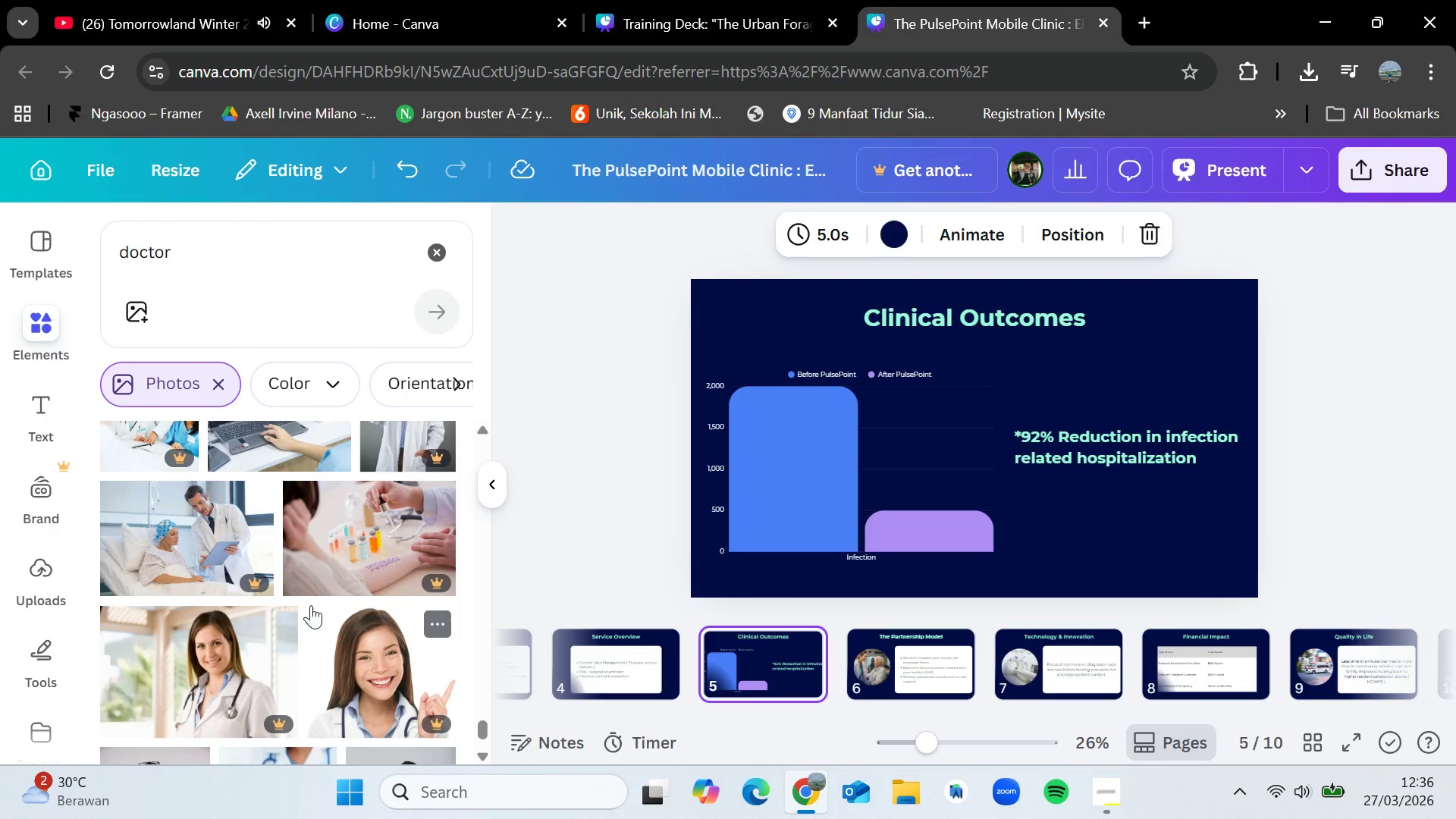 
scroll: coordinate [311, 605], scroll_direction: down, amount: 4.0
 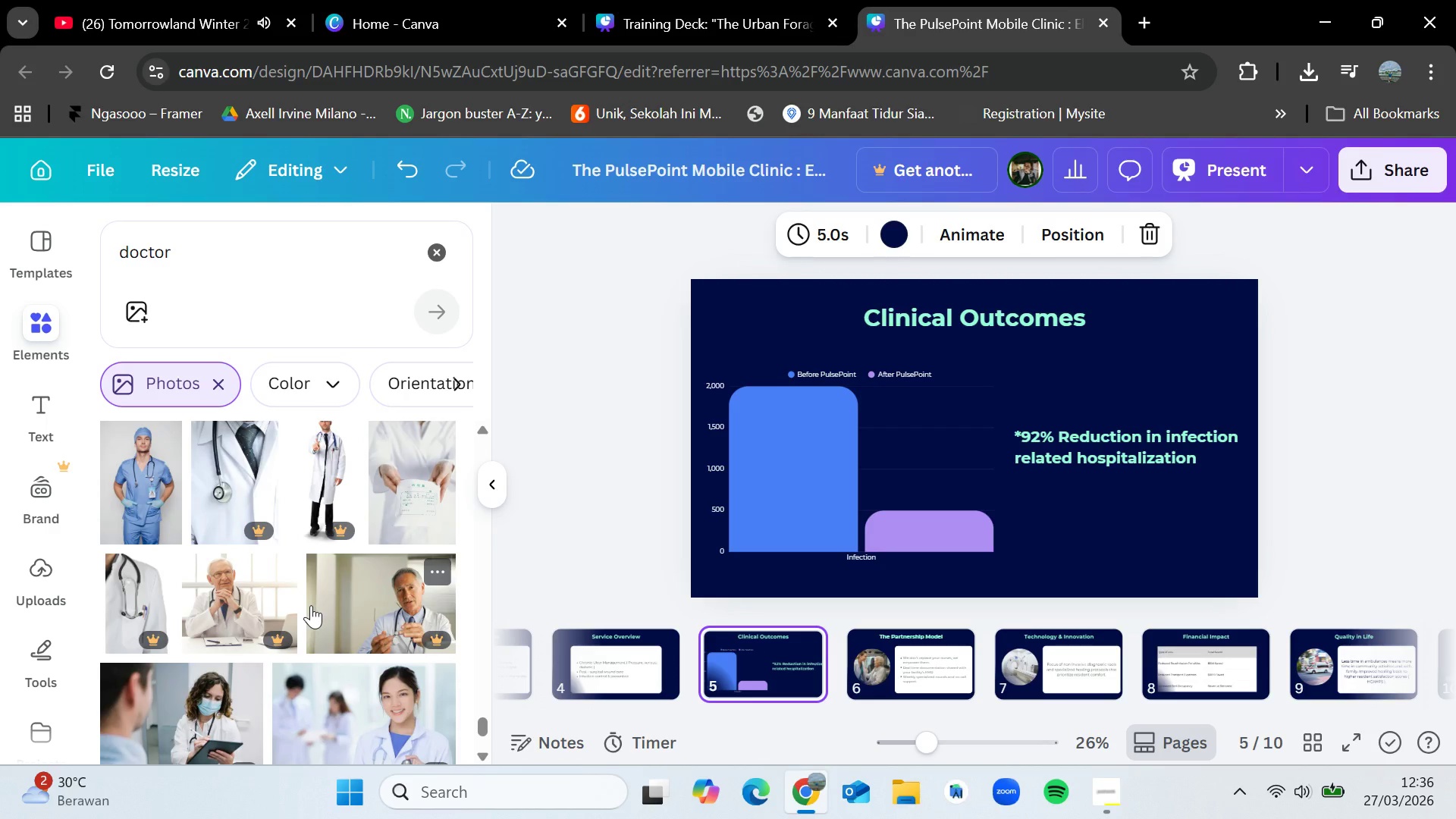 
scroll: coordinate [311, 605], scroll_direction: up, amount: 5.0
 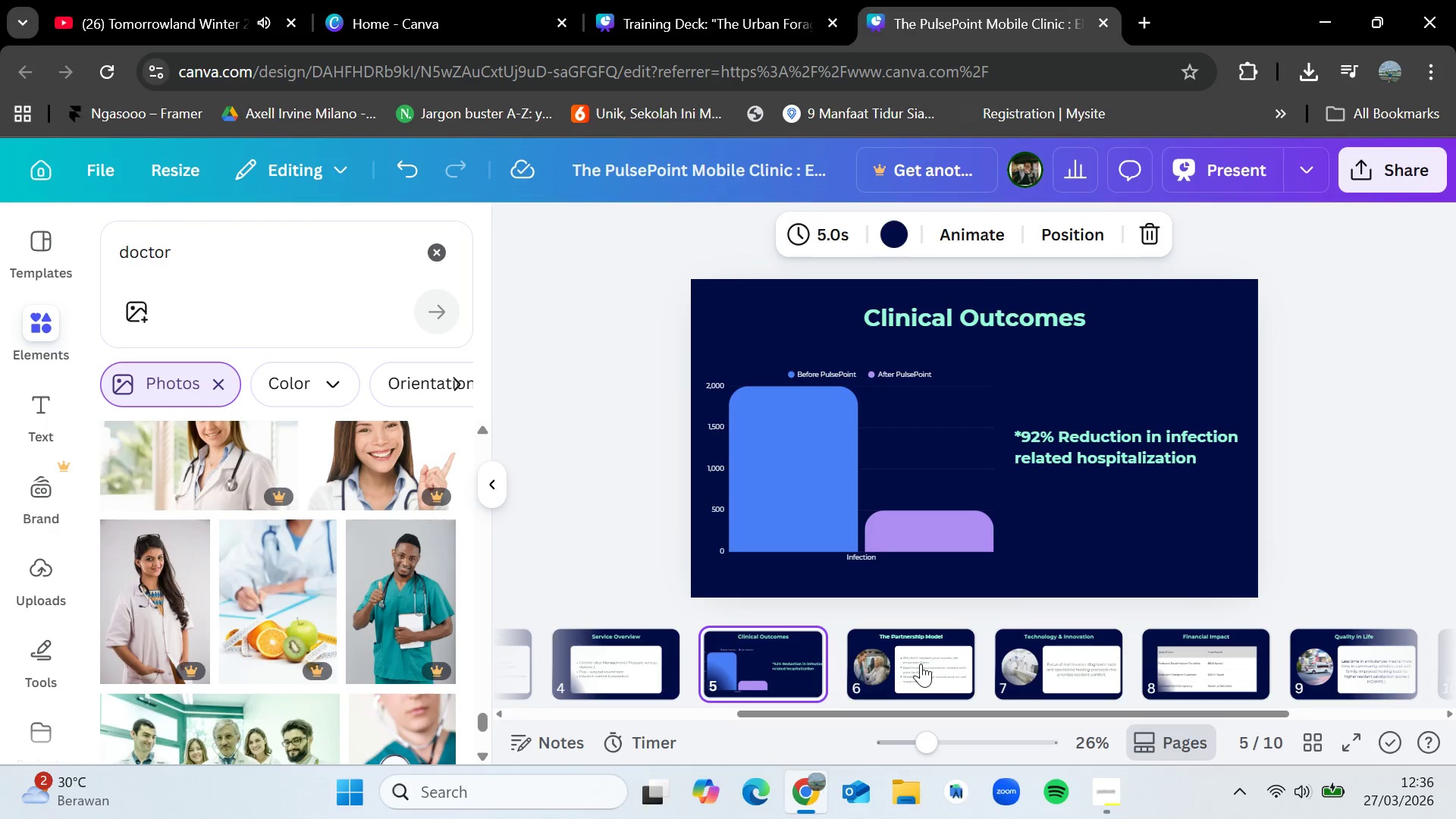 
double_click([938, 663])
 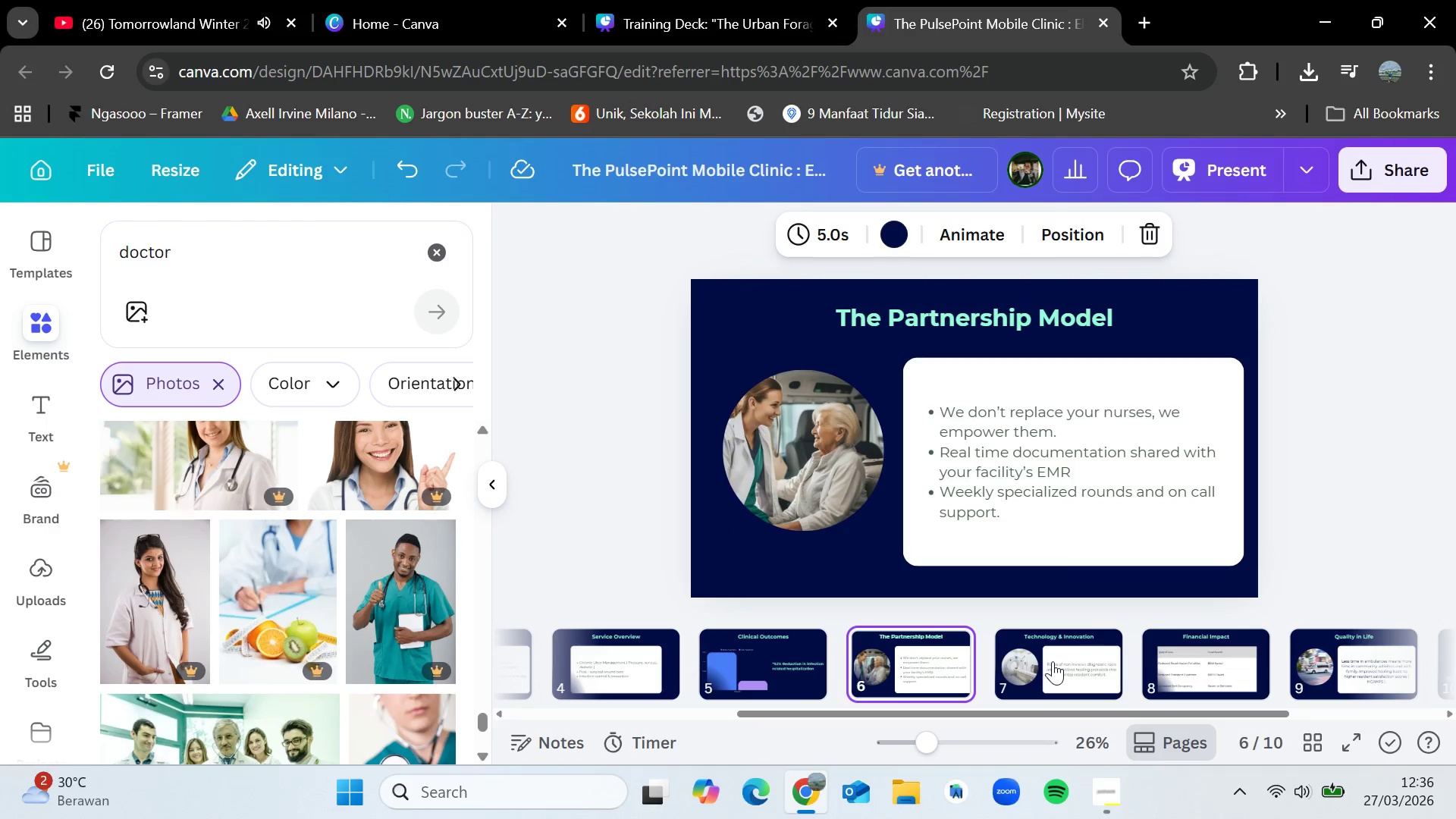 
triple_click([1053, 661])
 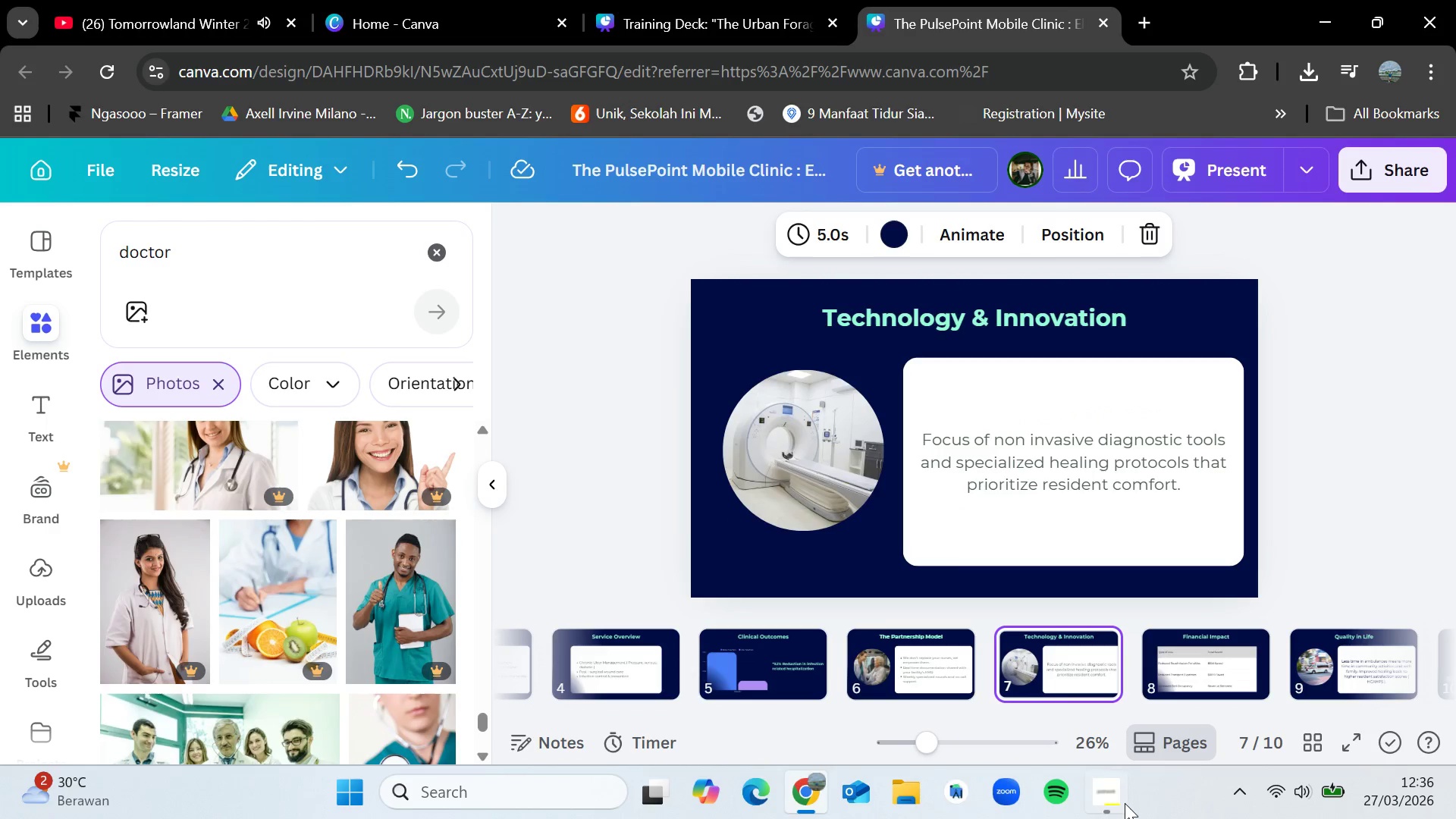 
left_click([1125, 803])